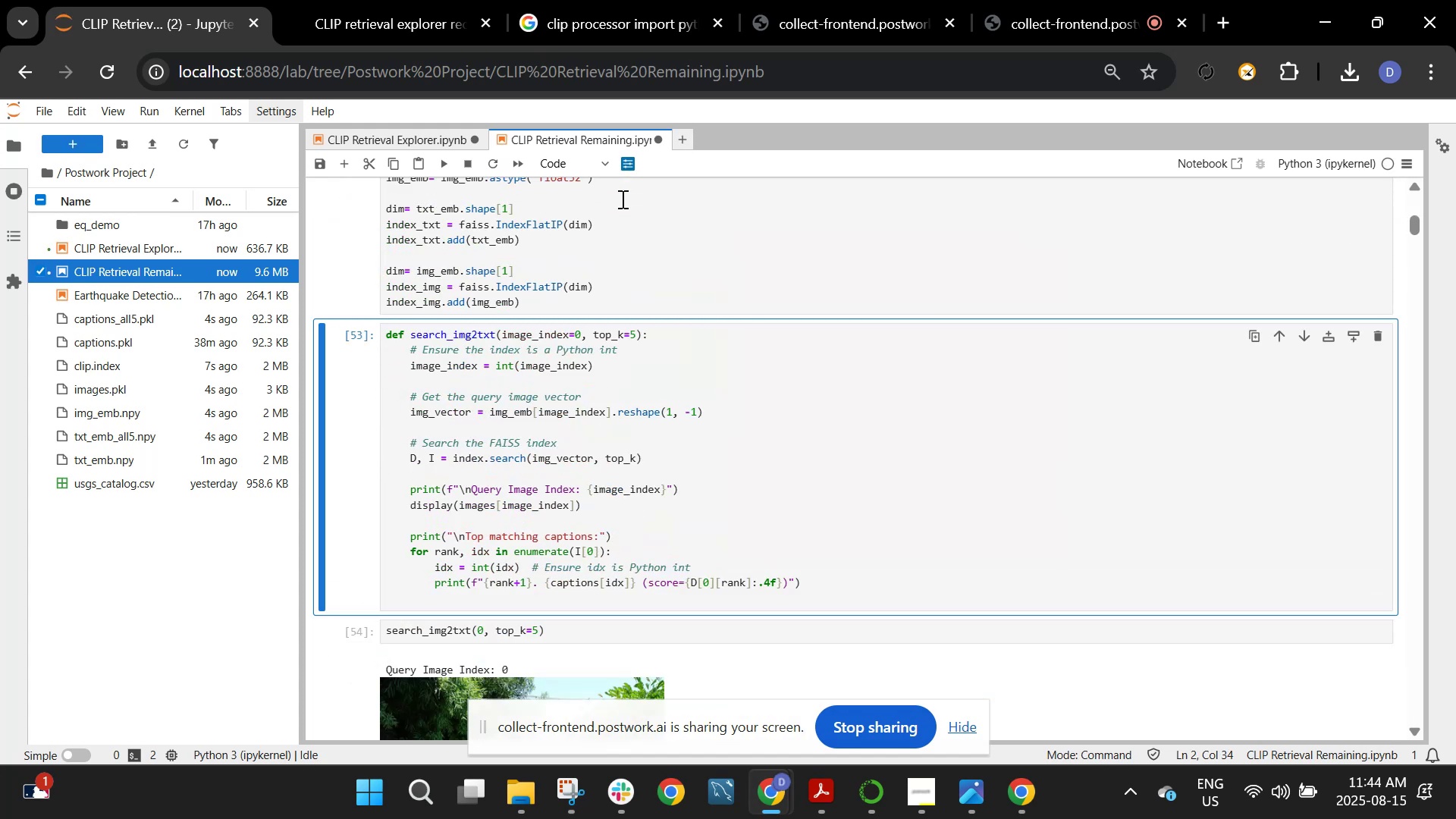 
key(Shift+Enter)
 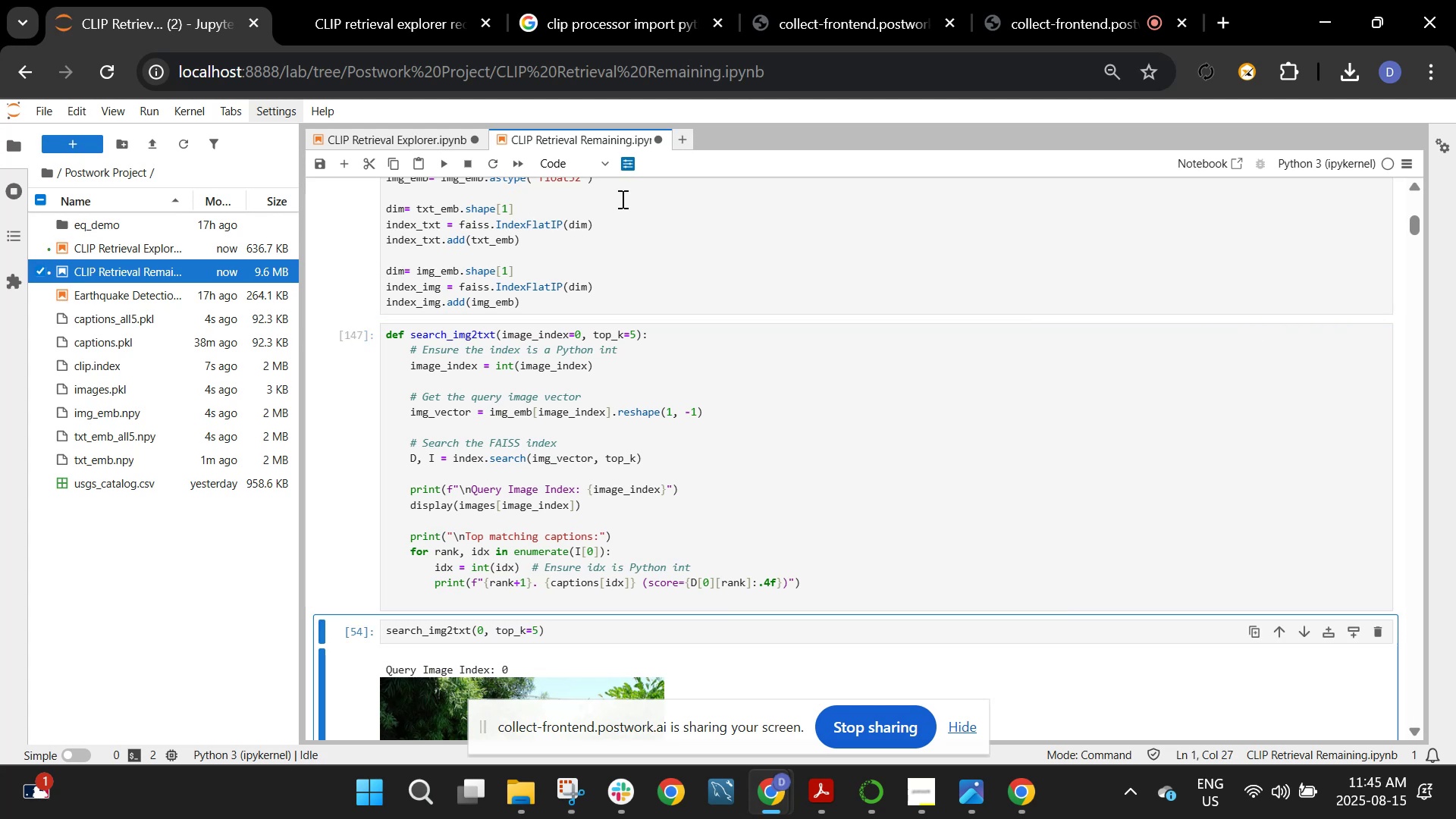 
key(Shift+Enter)
 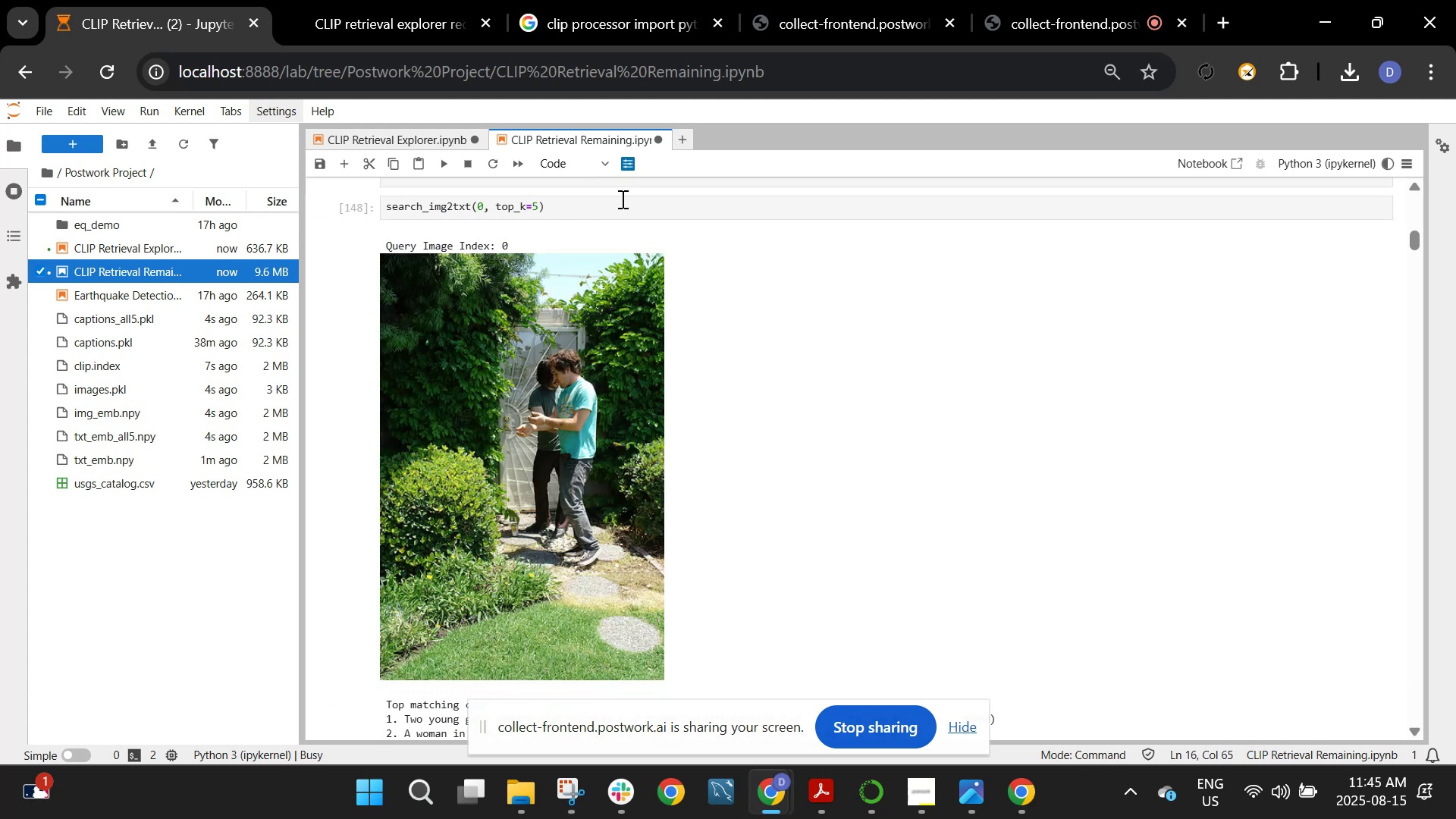 
scroll: coordinate [715, 465], scroll_direction: down, amount: 4.0
 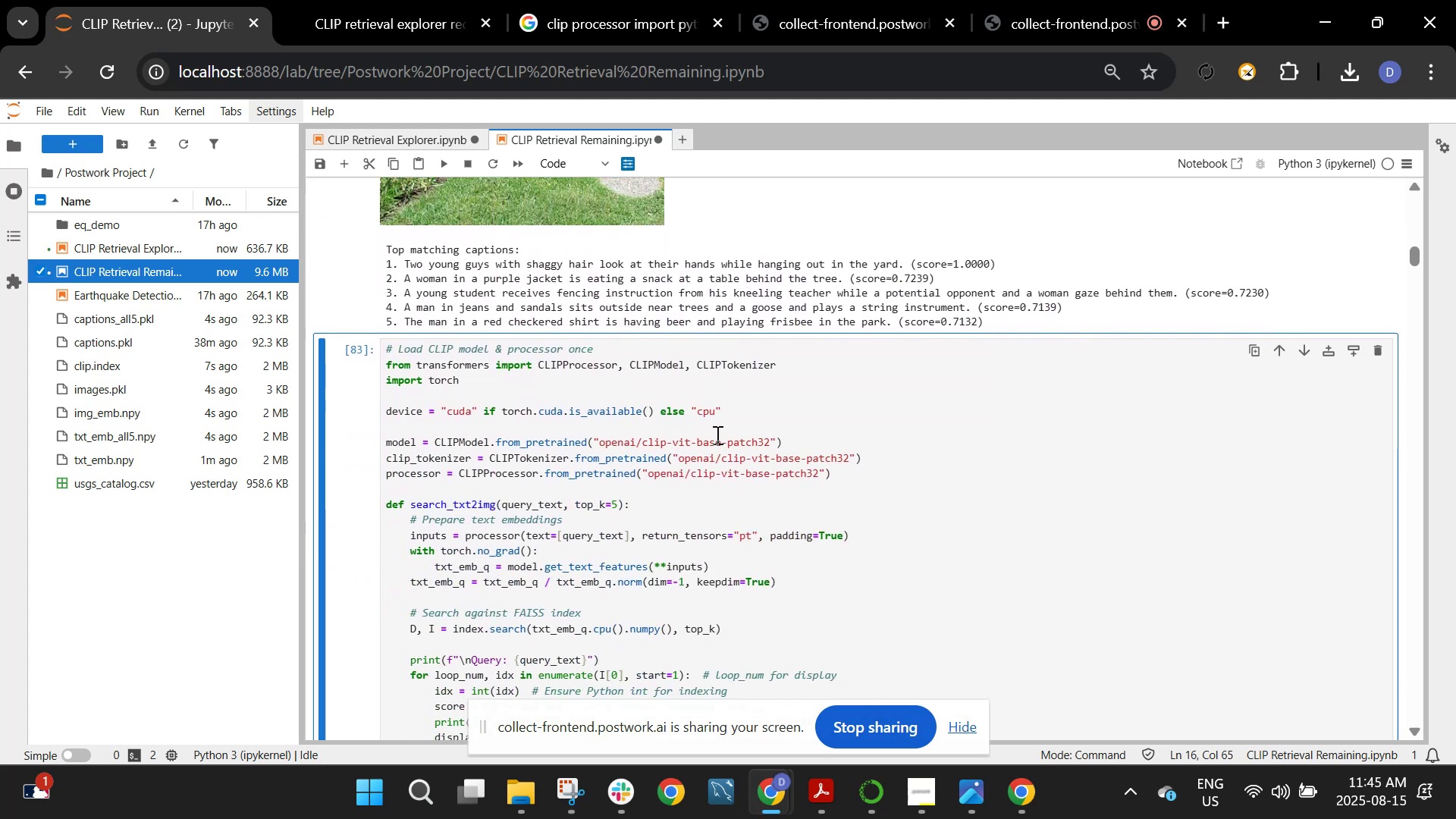 
key(Shift+ShiftRight)
 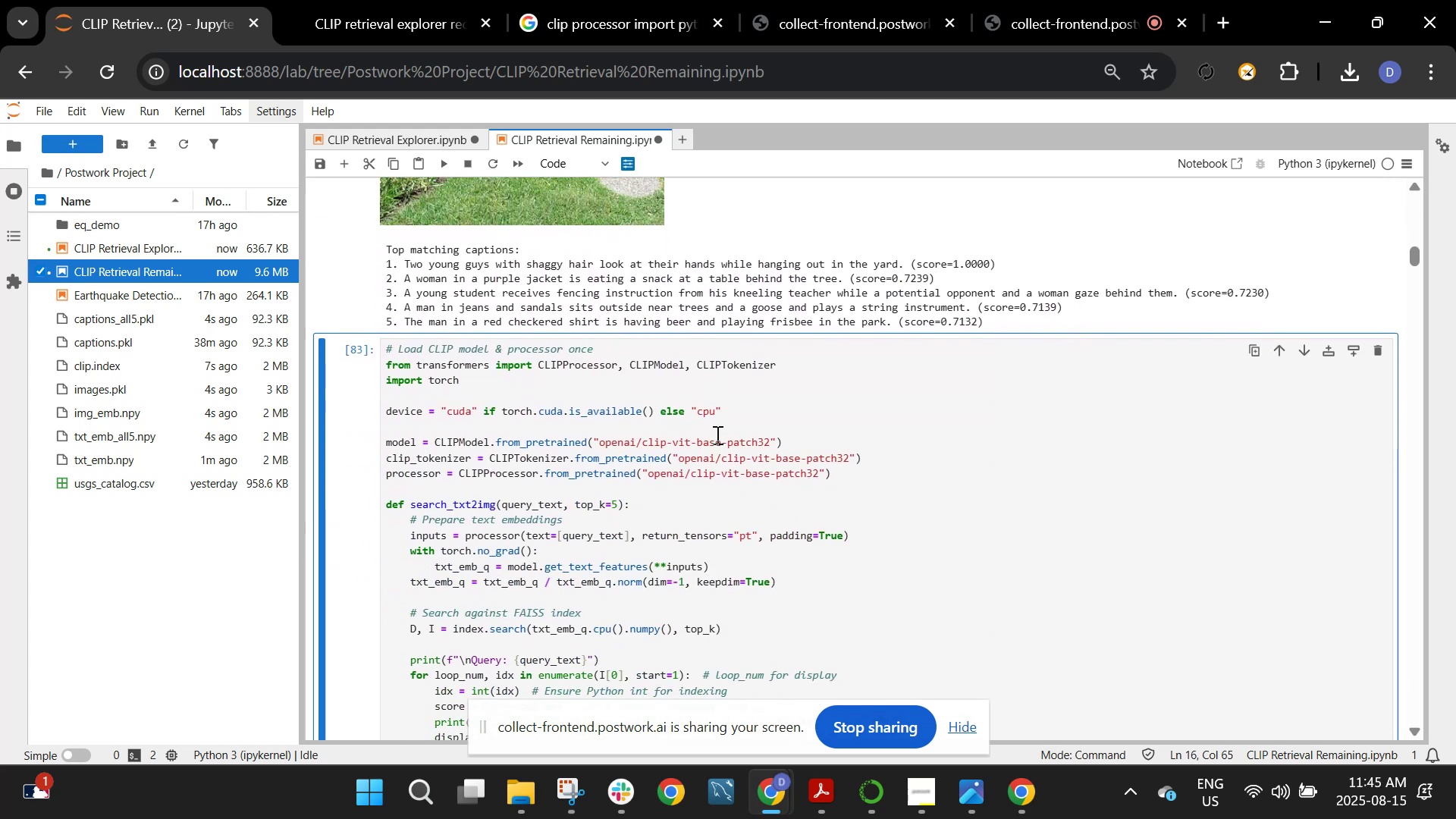 
key(Shift+Enter)
 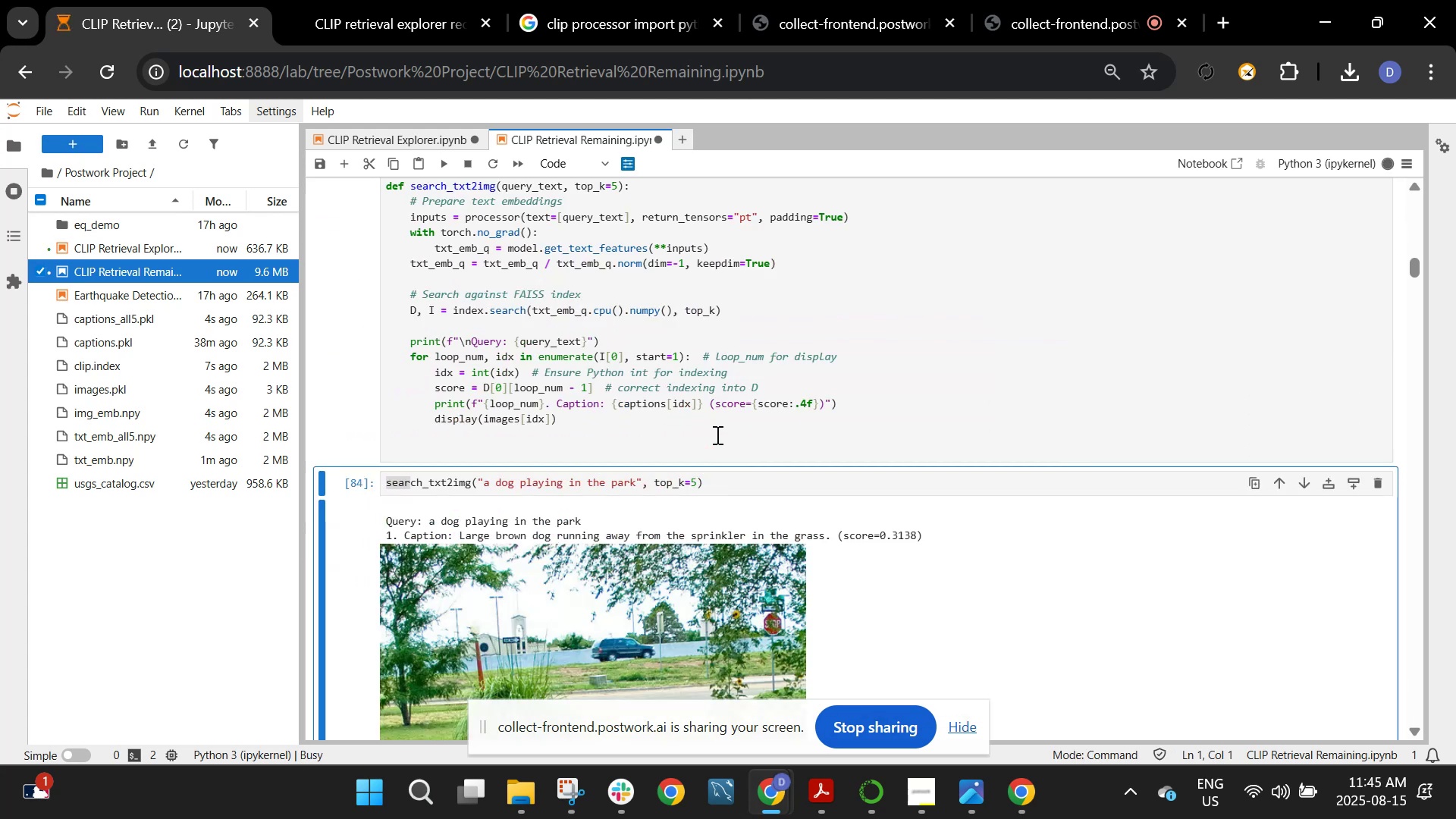 
key(Shift+Enter)
 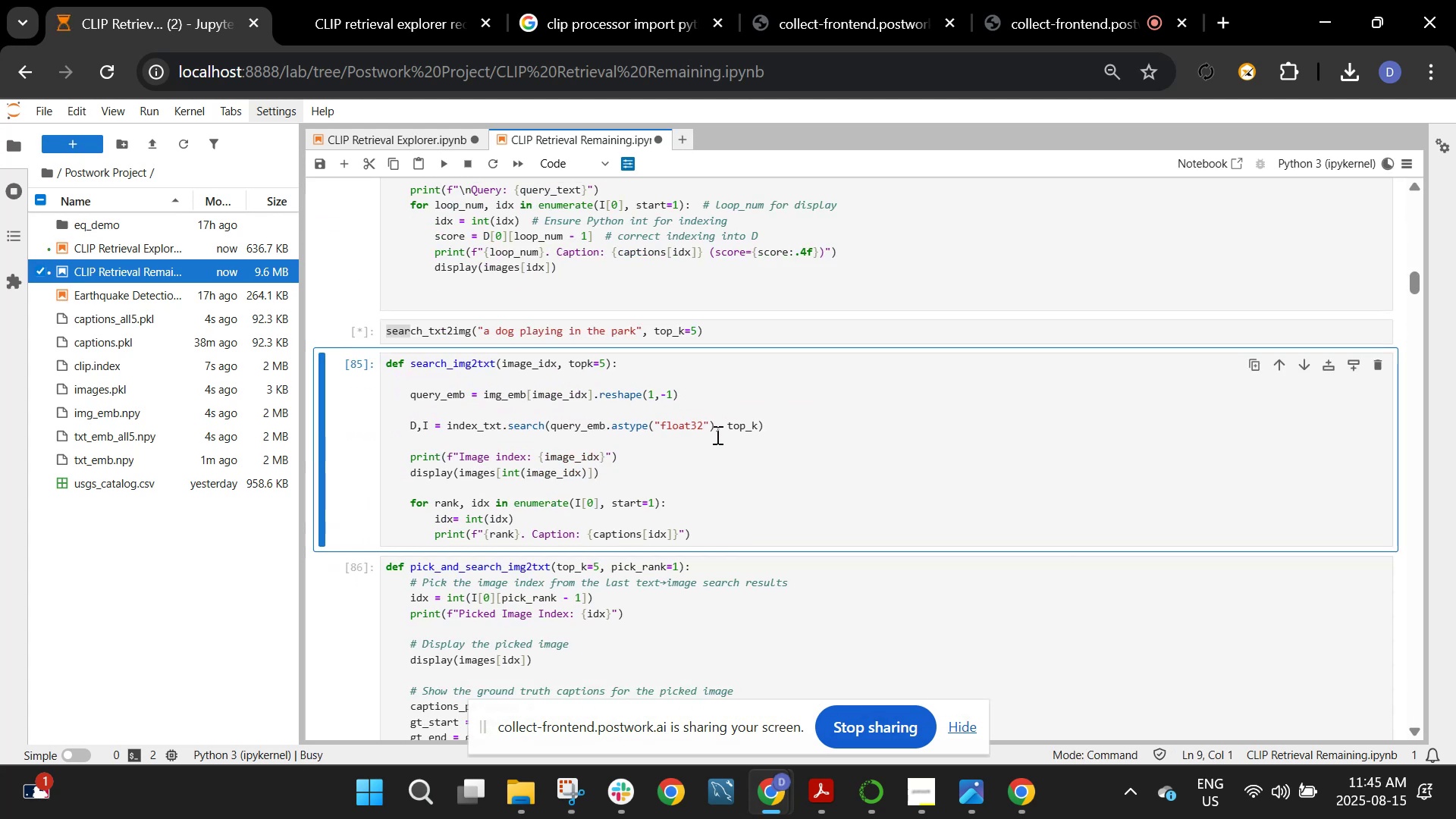 
scroll: coordinate [713, 425], scroll_direction: down, amount: 18.0
 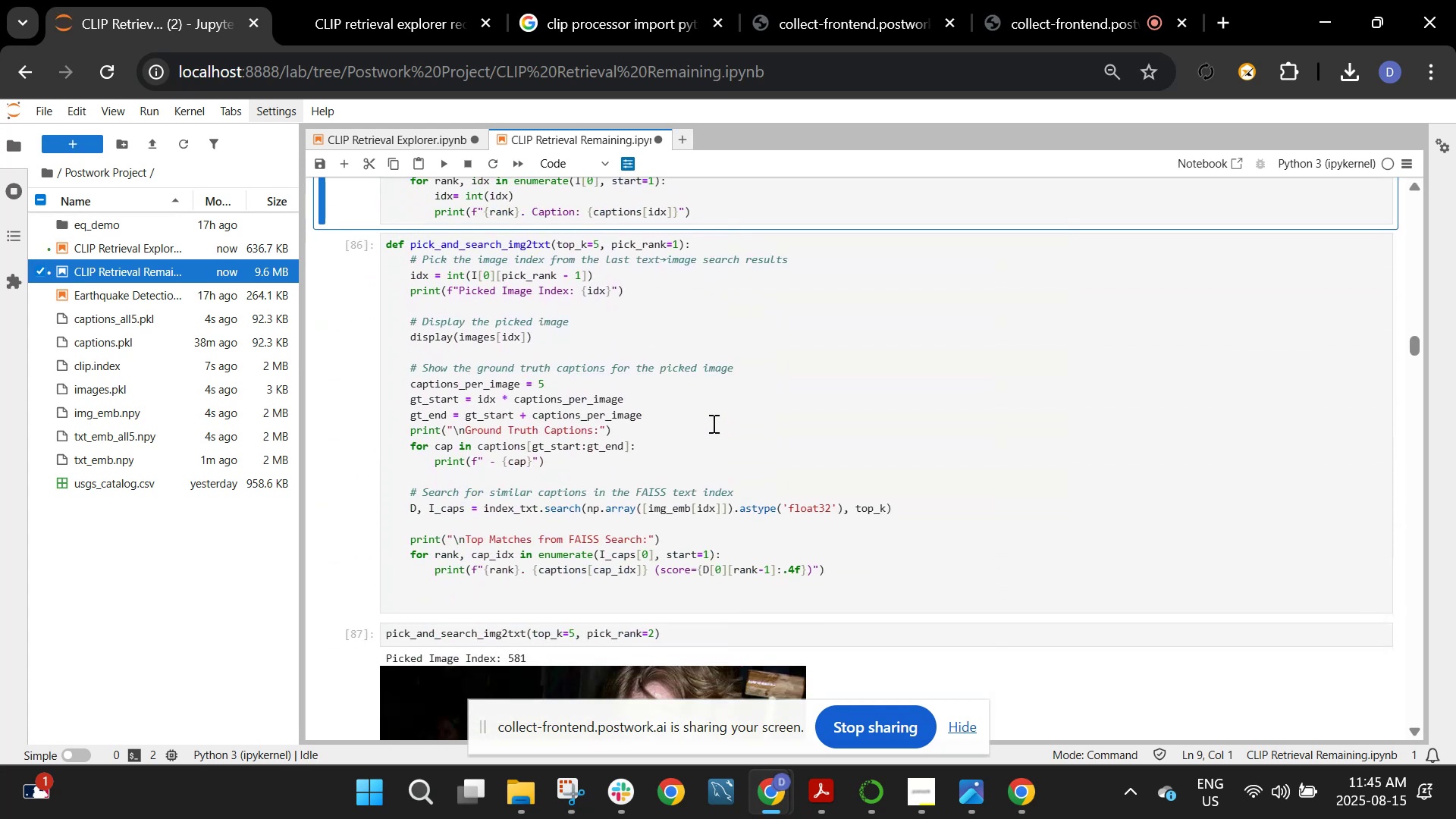 
scroll: coordinate [712, 423], scroll_direction: up, amount: 1.0
 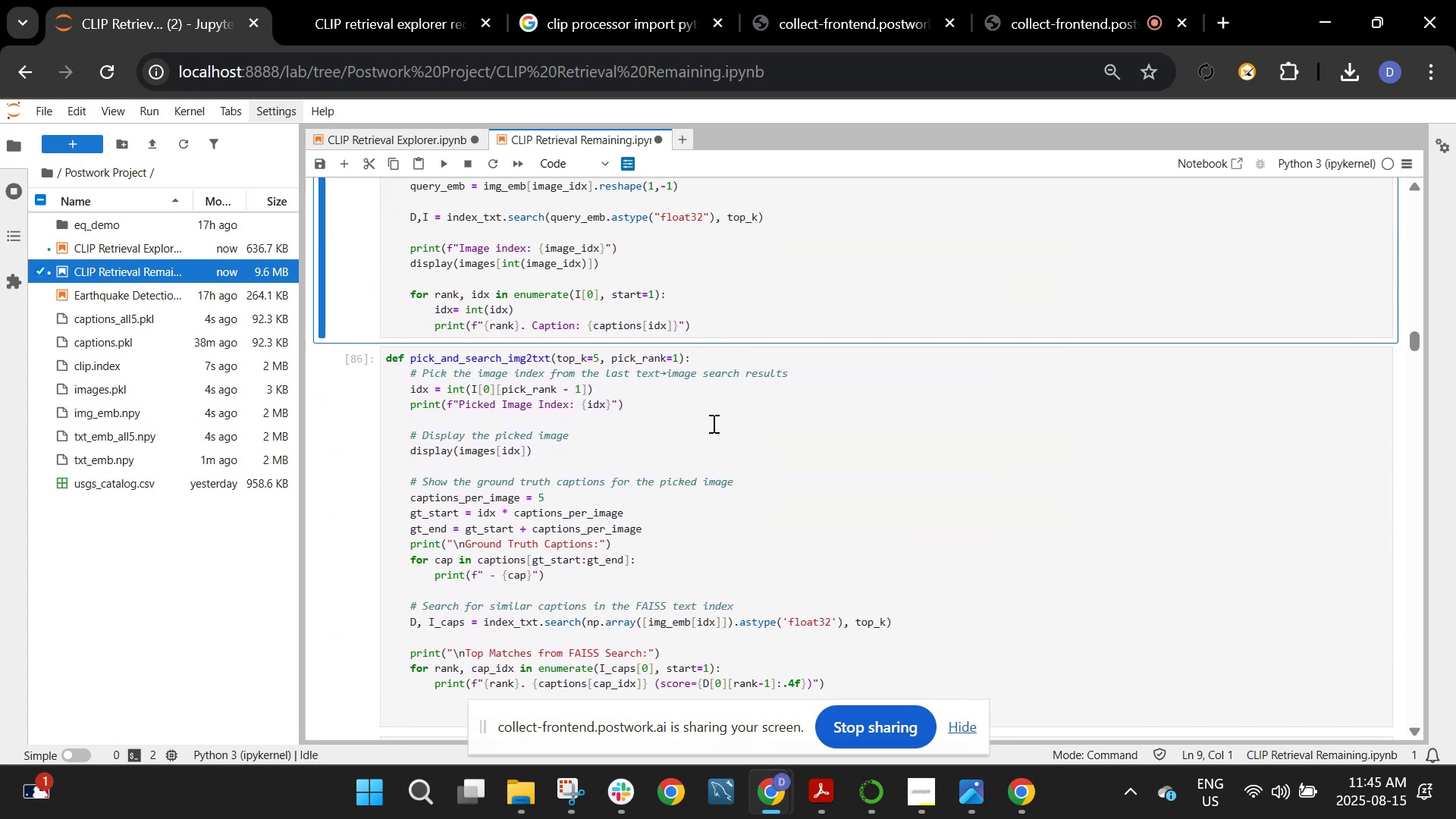 
key(Shift+ShiftRight)
 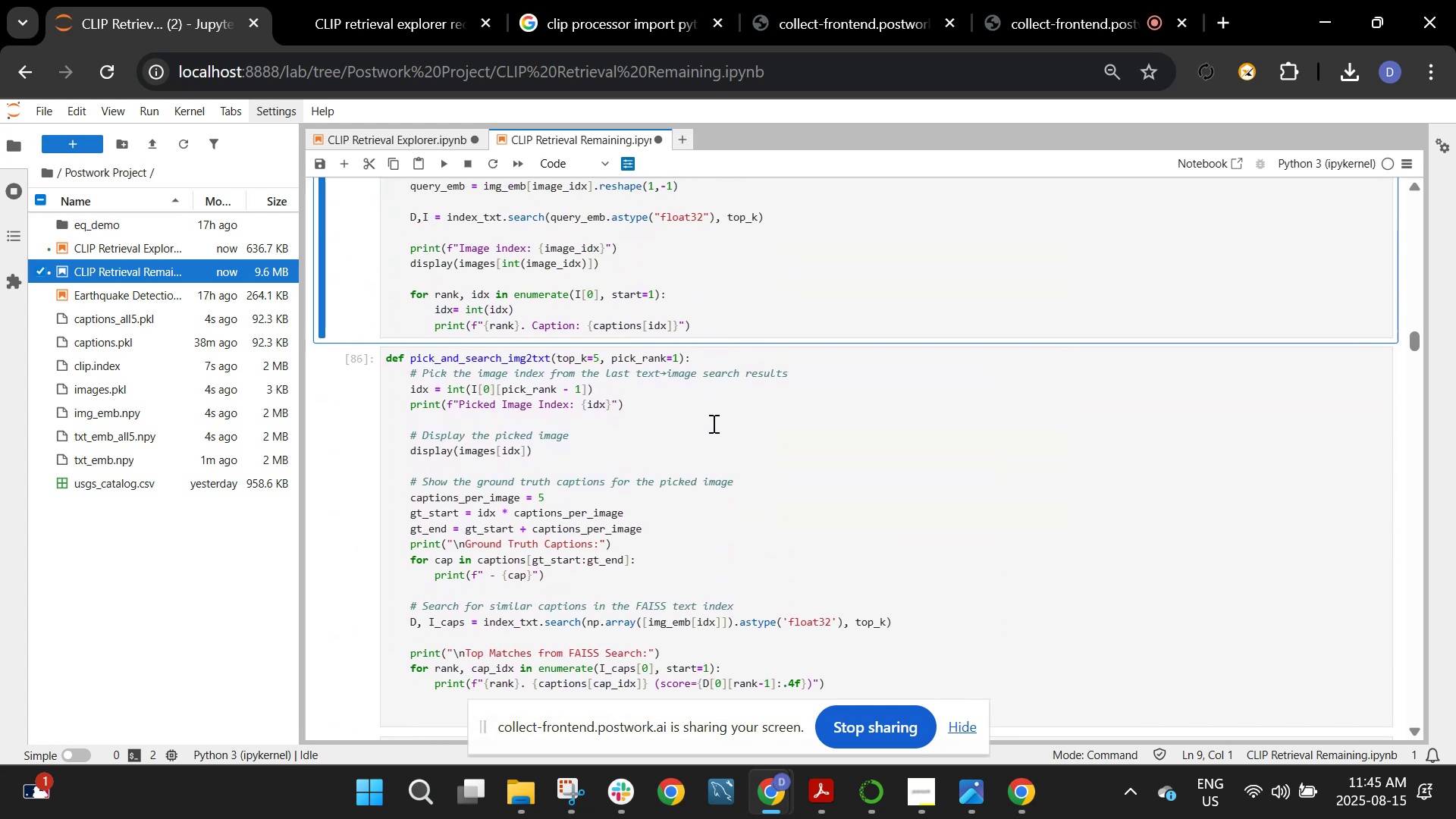 
key(Shift+Enter)
 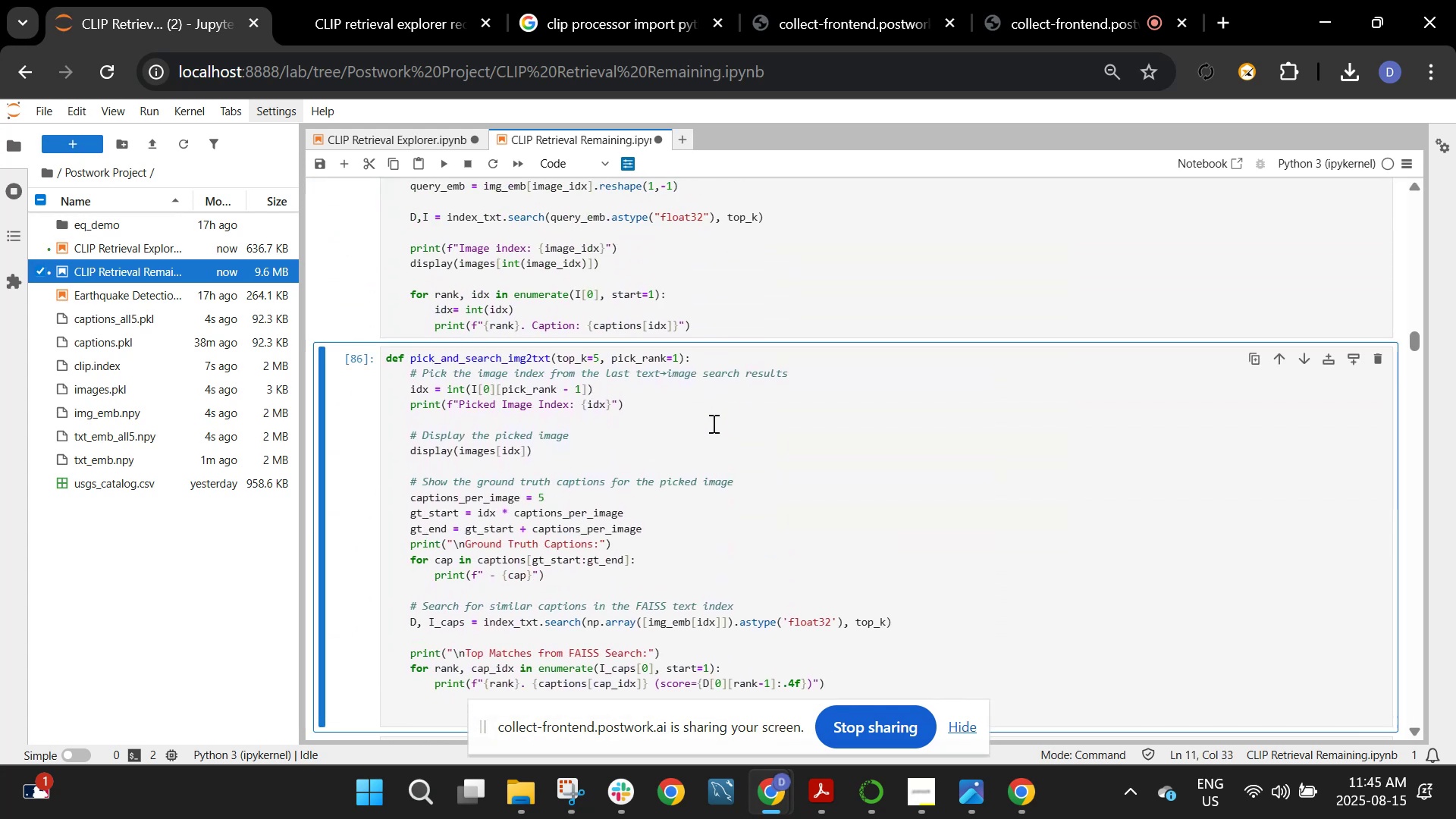 
wait(6.2)
 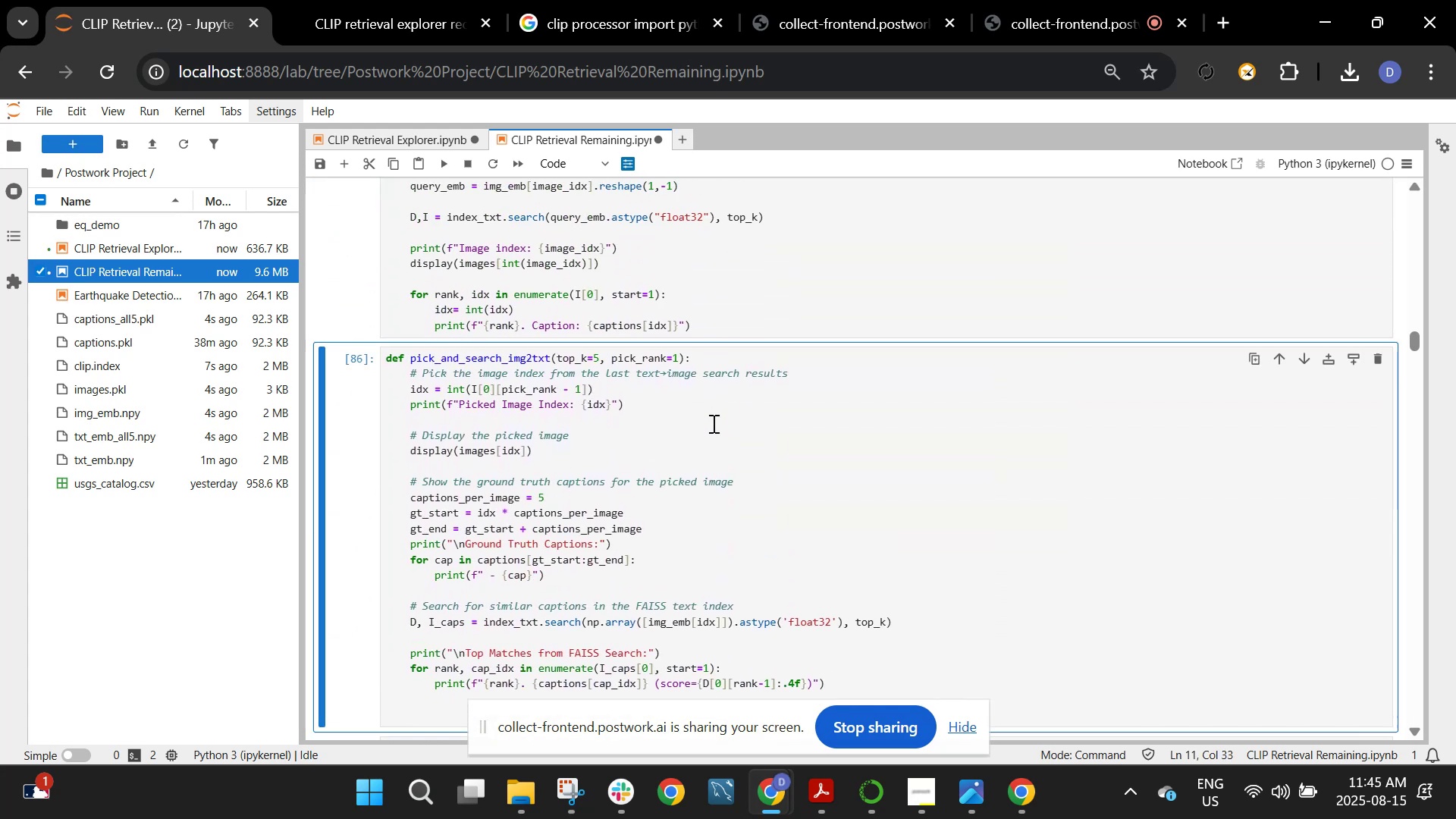 
key(Shift+Enter)
 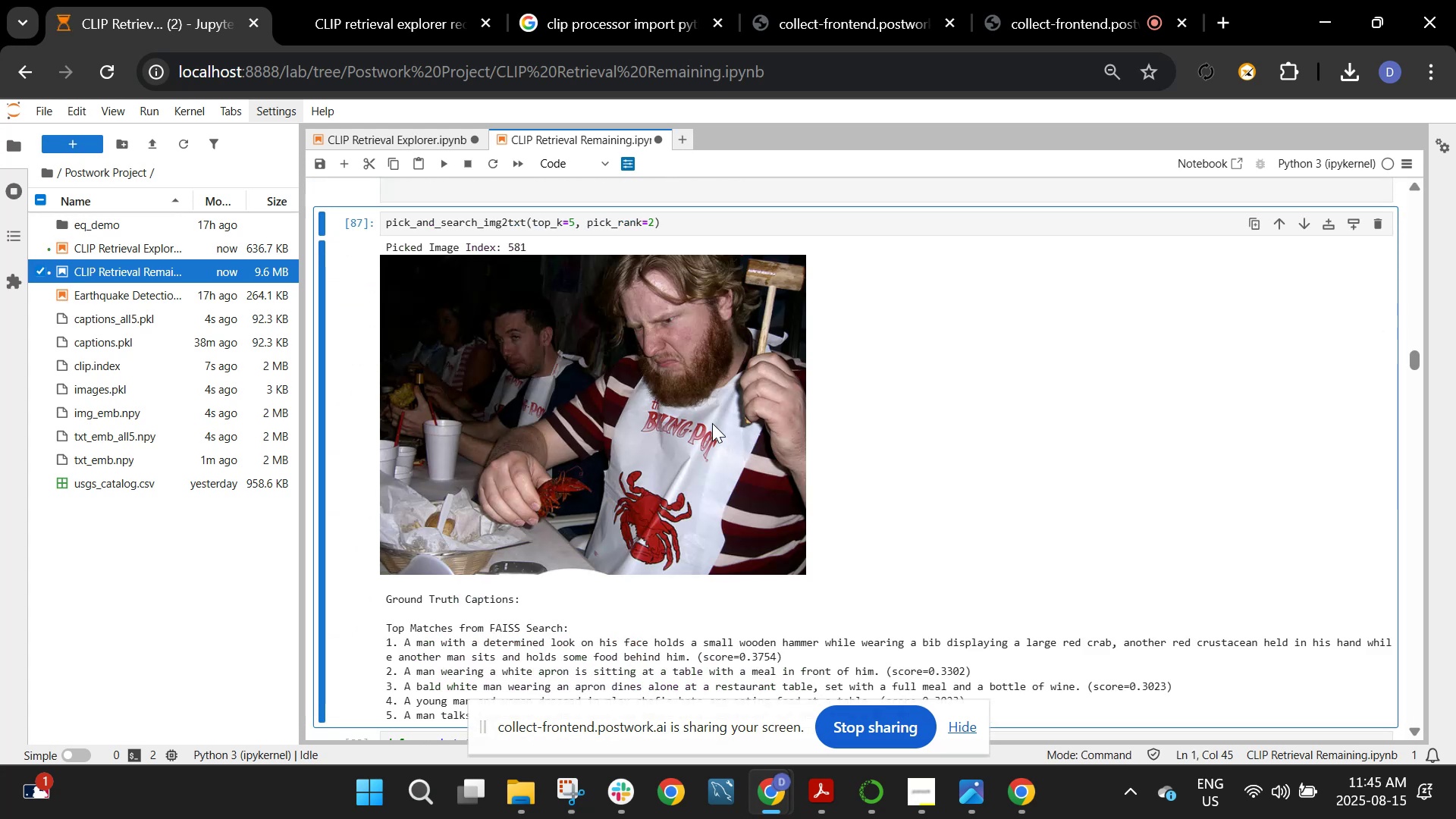 
key(Shift+Enter)
 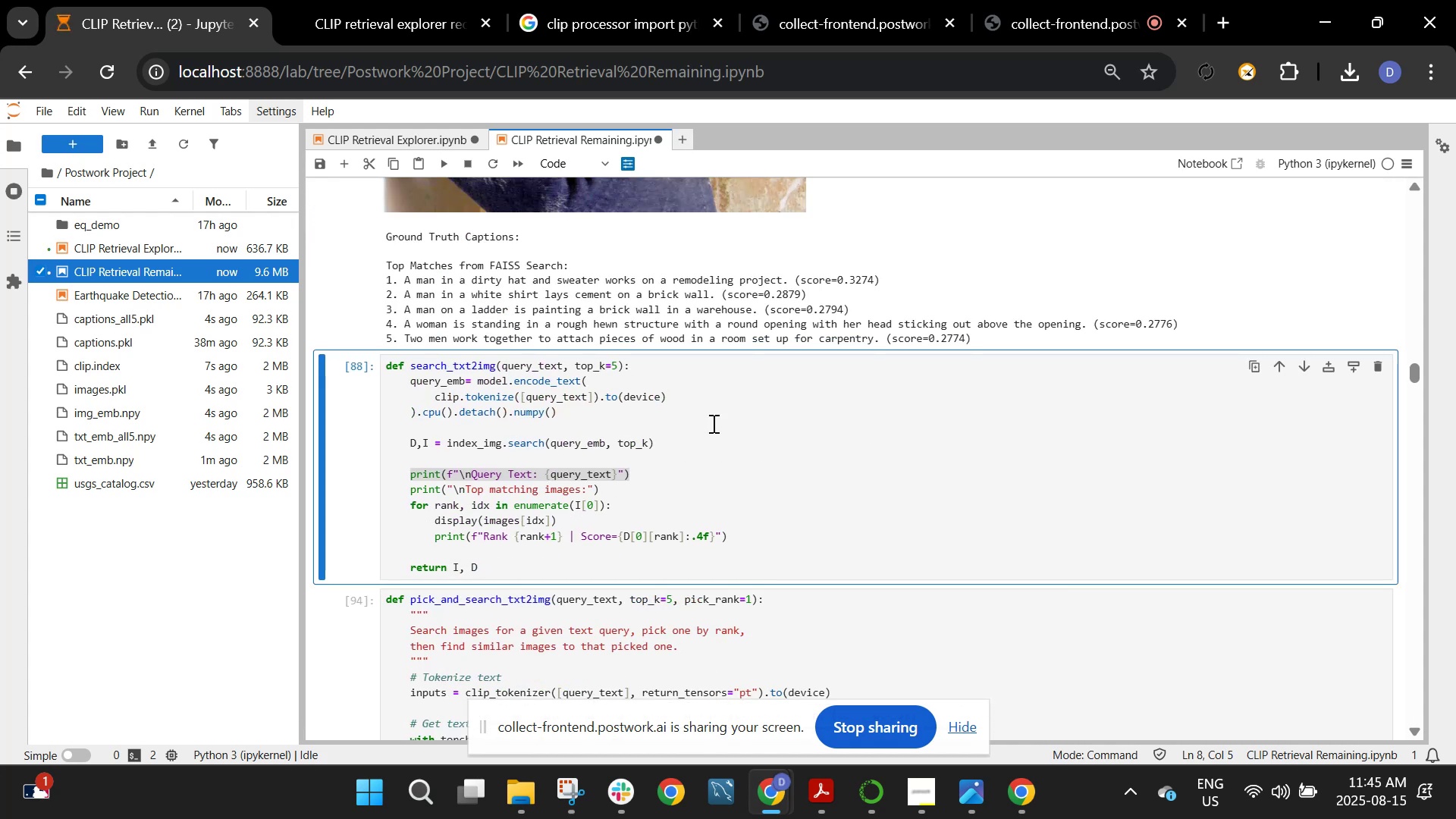 
key(Shift+Enter)
 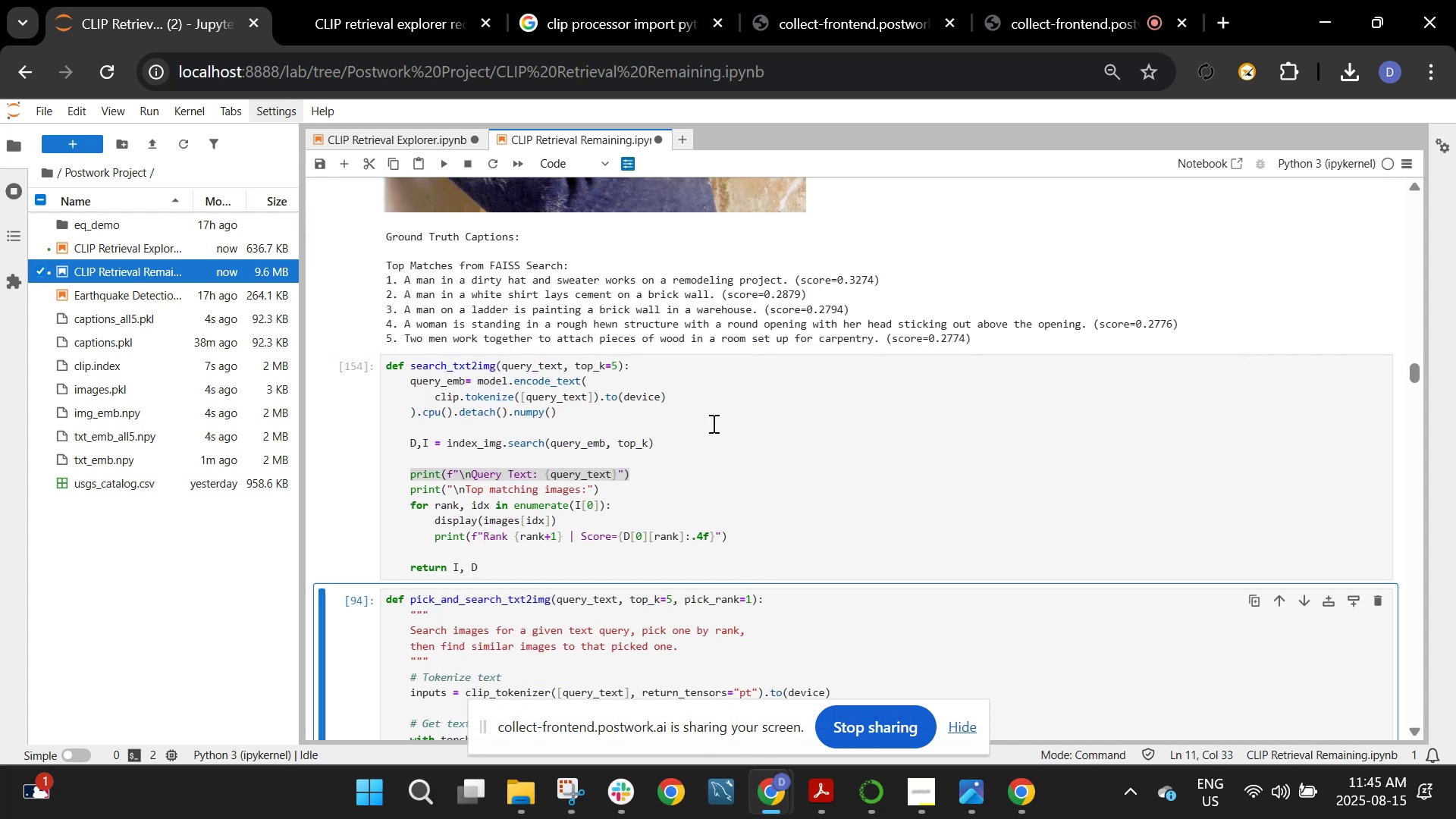 
scroll: coordinate [712, 423], scroll_direction: down, amount: 3.0
 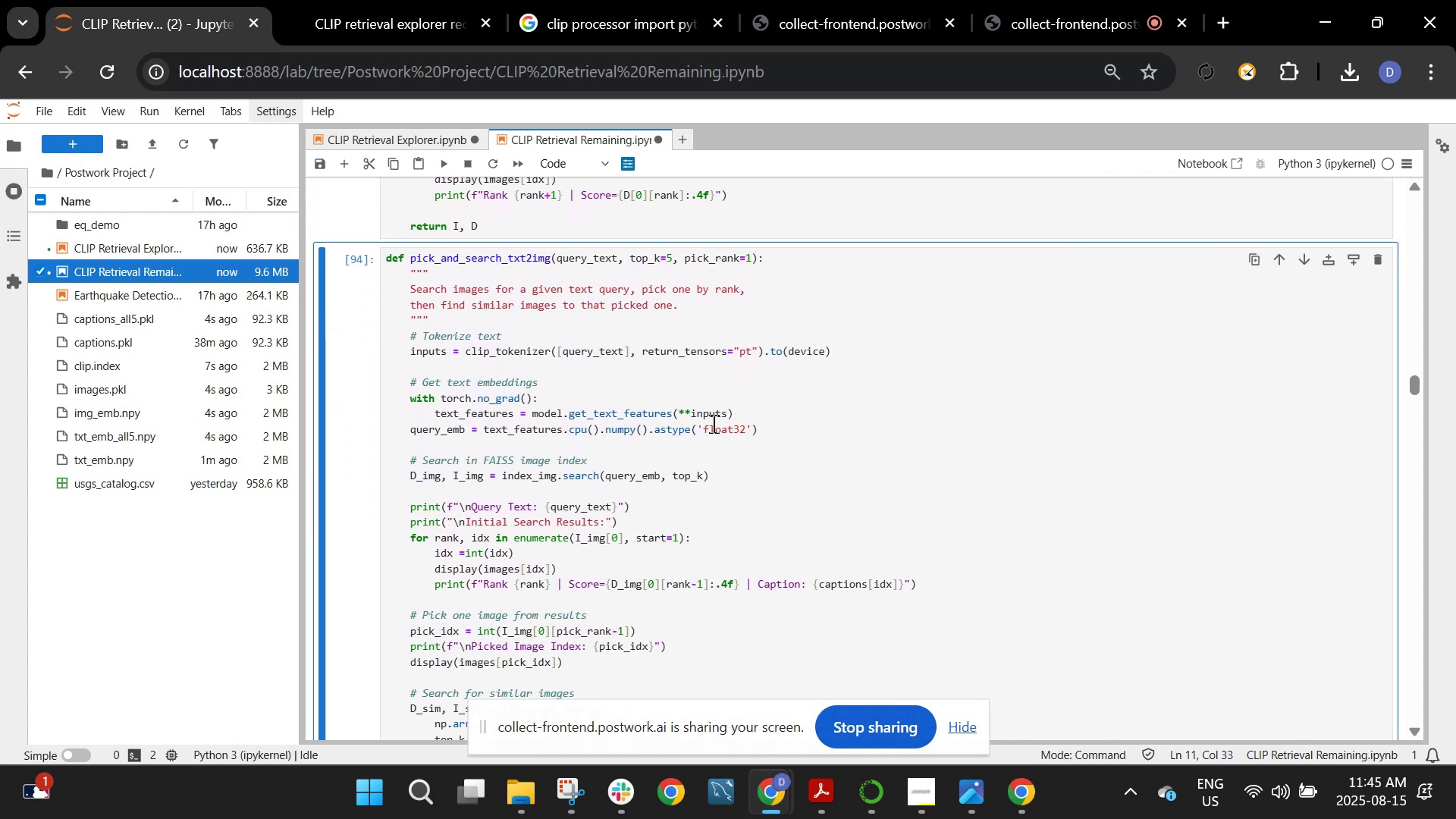 
key(Shift+Enter)
 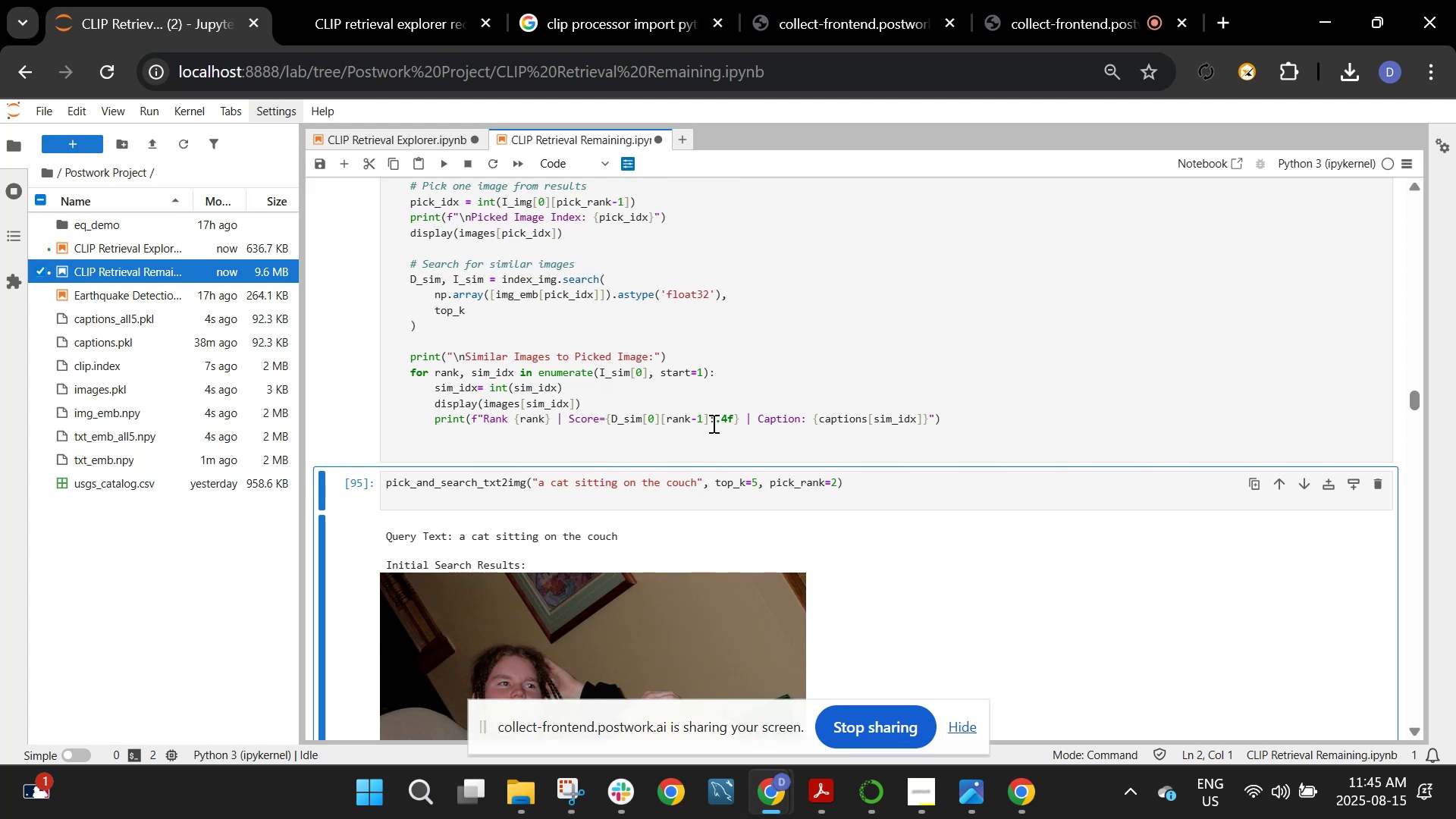 
key(Shift+Enter)
 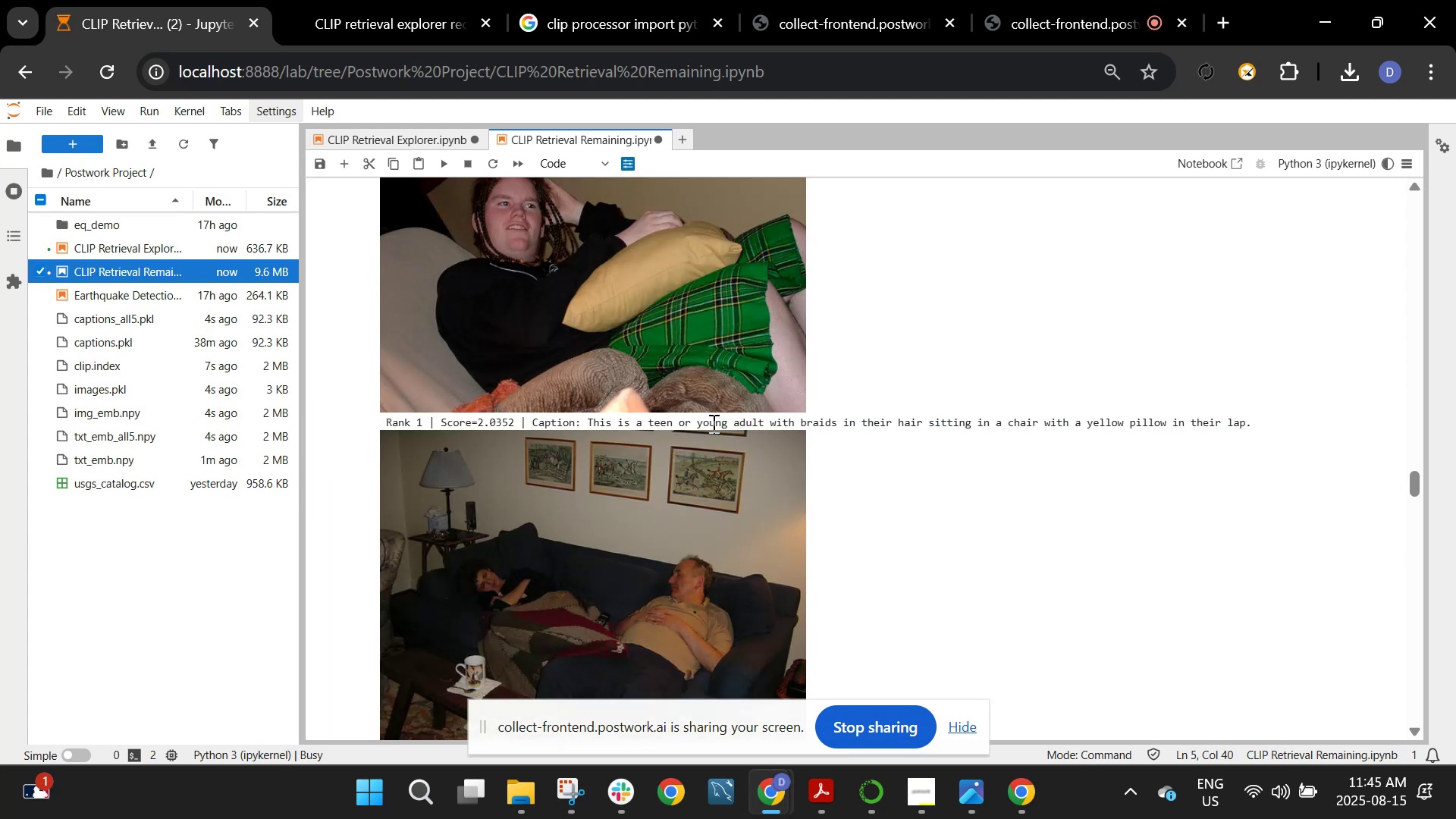 
scroll: coordinate [712, 423], scroll_direction: down, amount: 33.0
 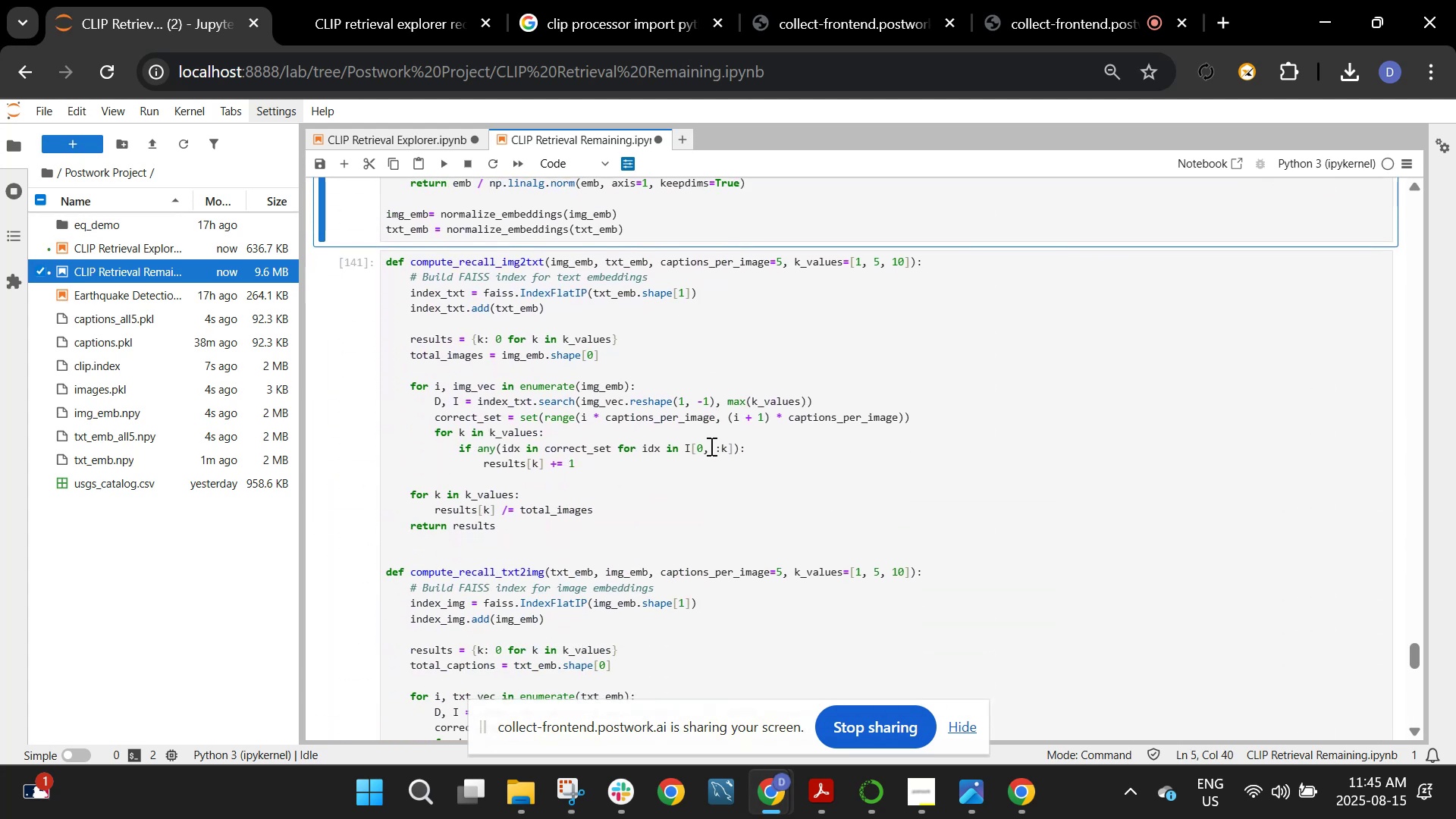 
scroll: coordinate [690, 447], scroll_direction: up, amount: 1.0
 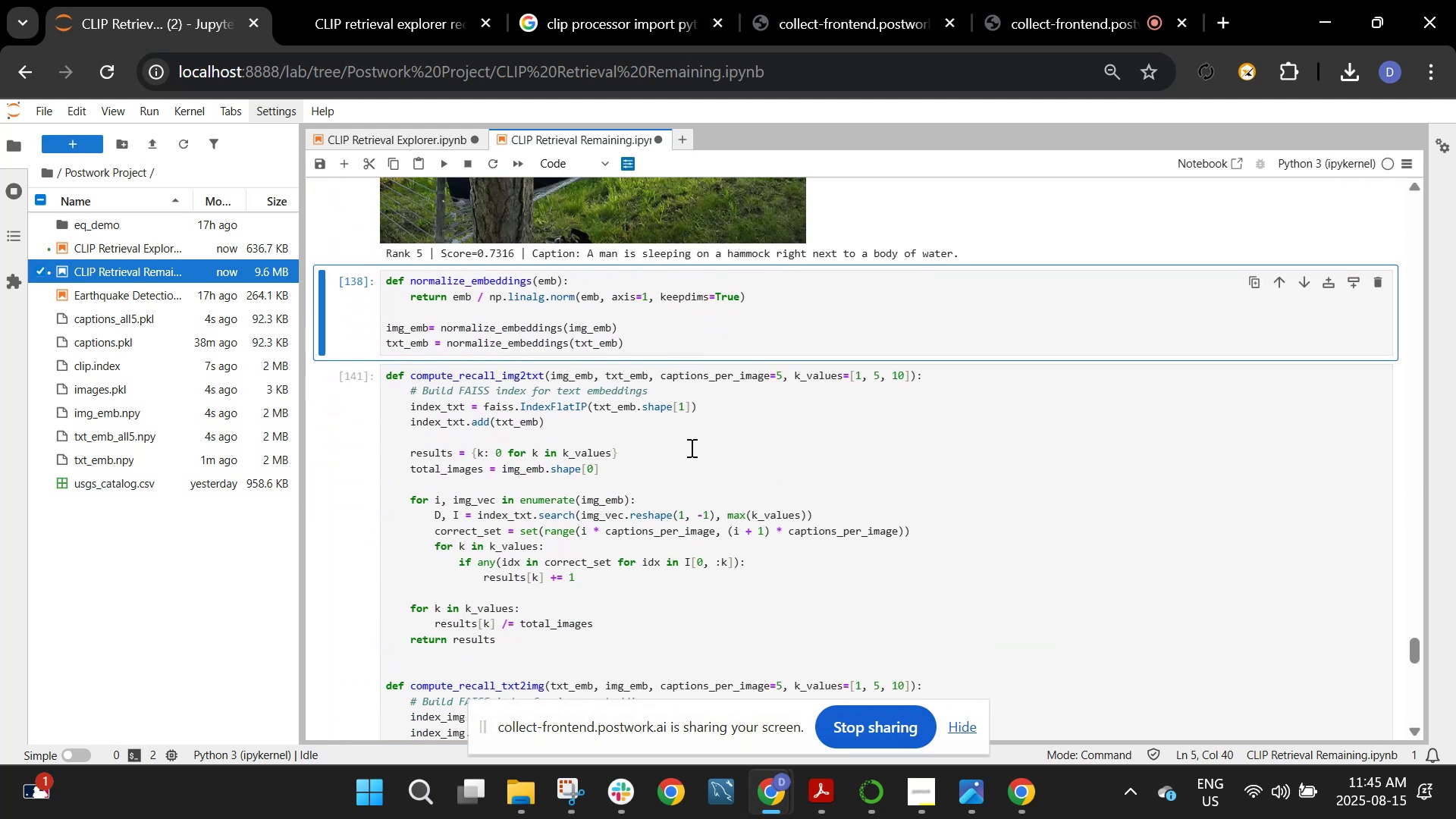 
key(Shift+Enter)
 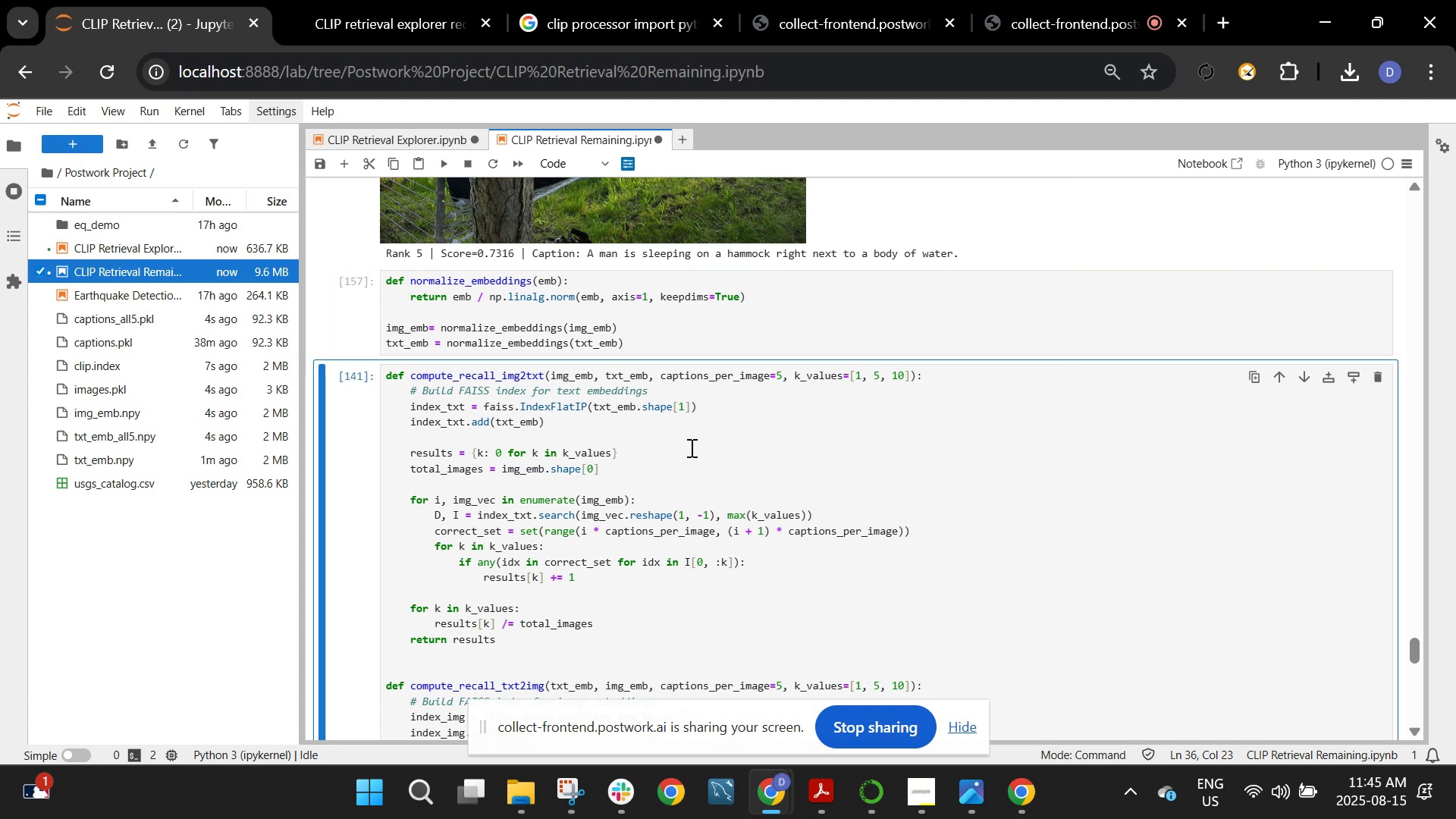 
key(Shift+Enter)
 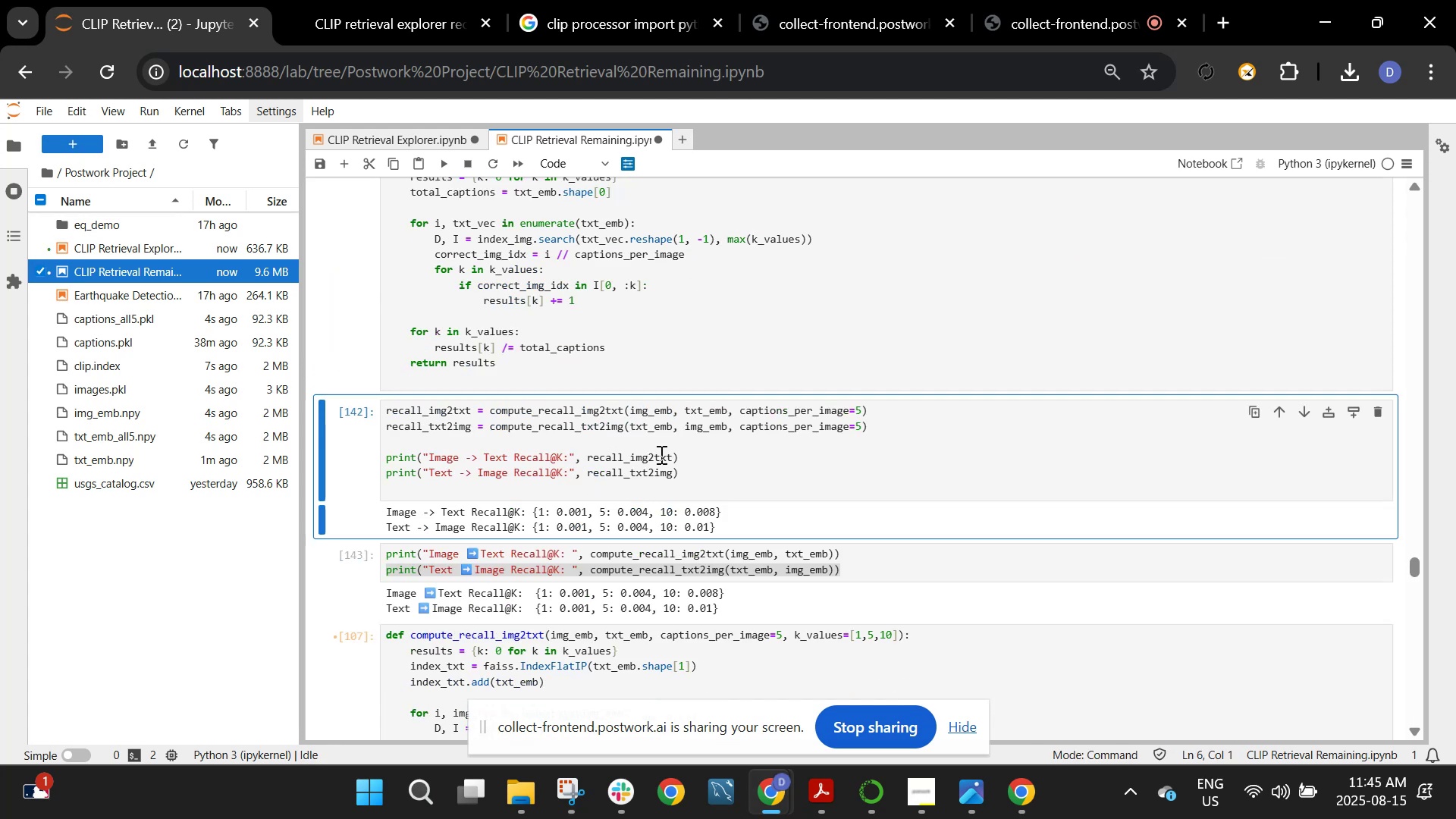 
key(Shift+Enter)
 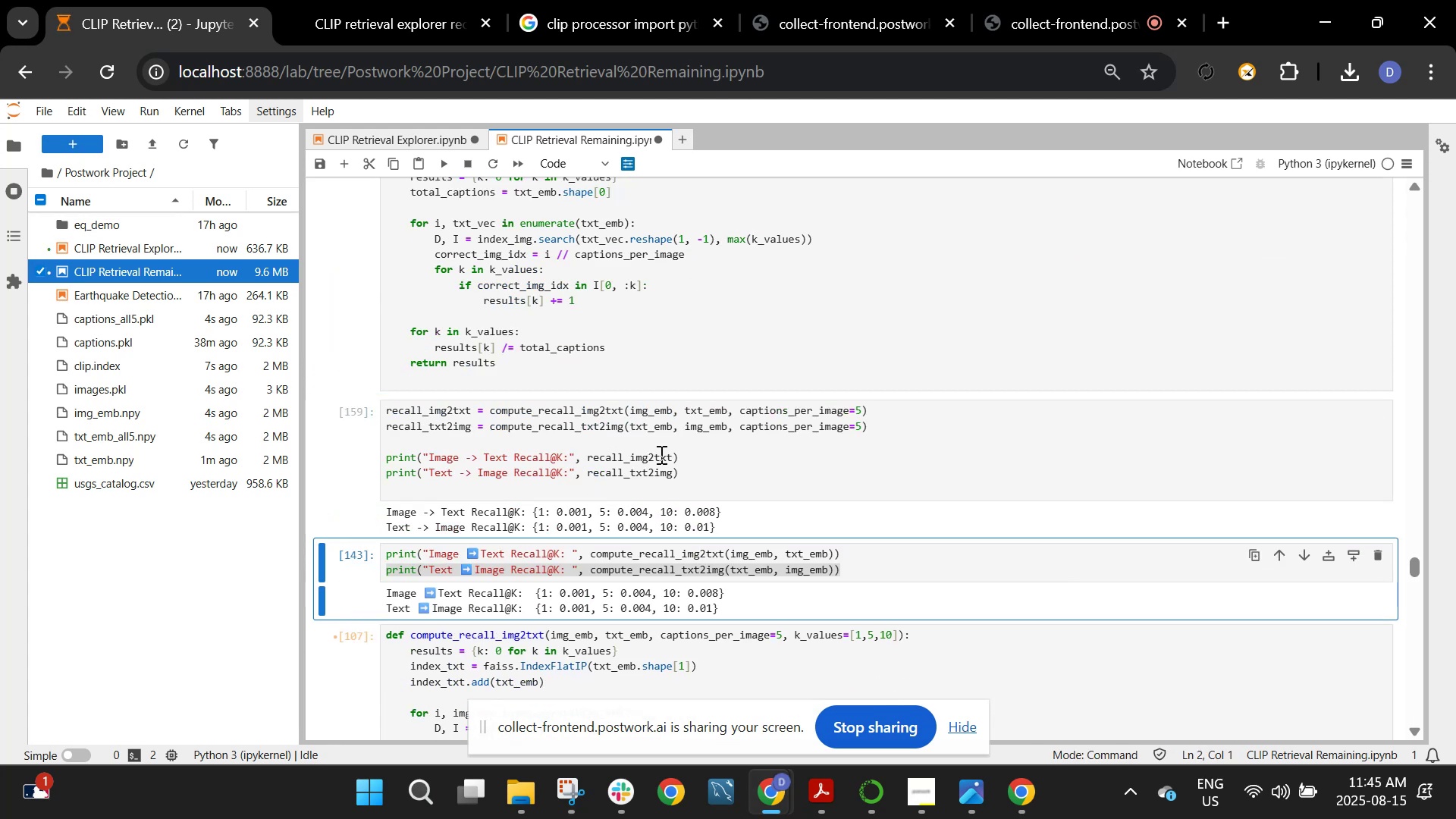 
key(Shift+Enter)
 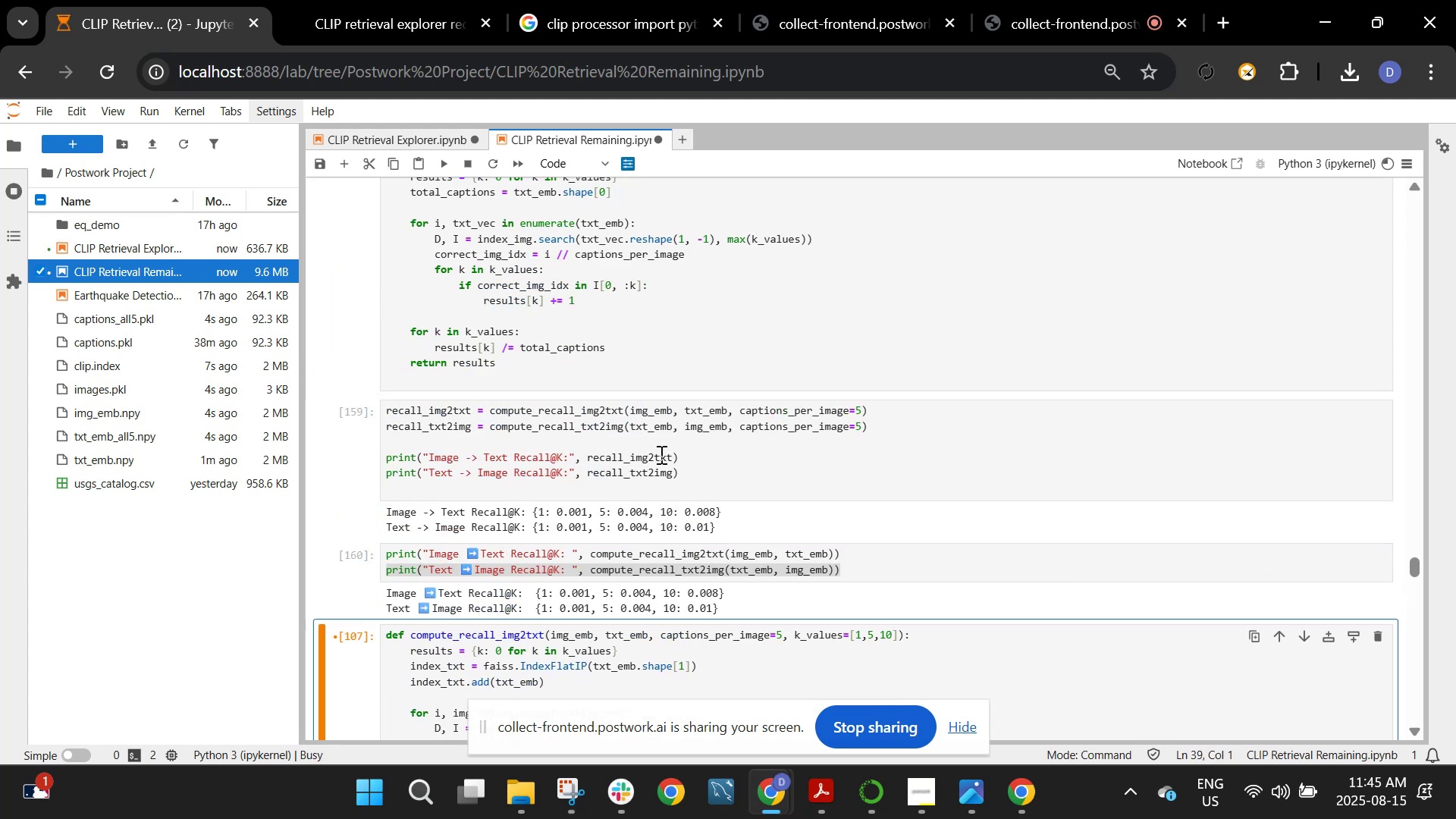 
key(Shift+Enter)
 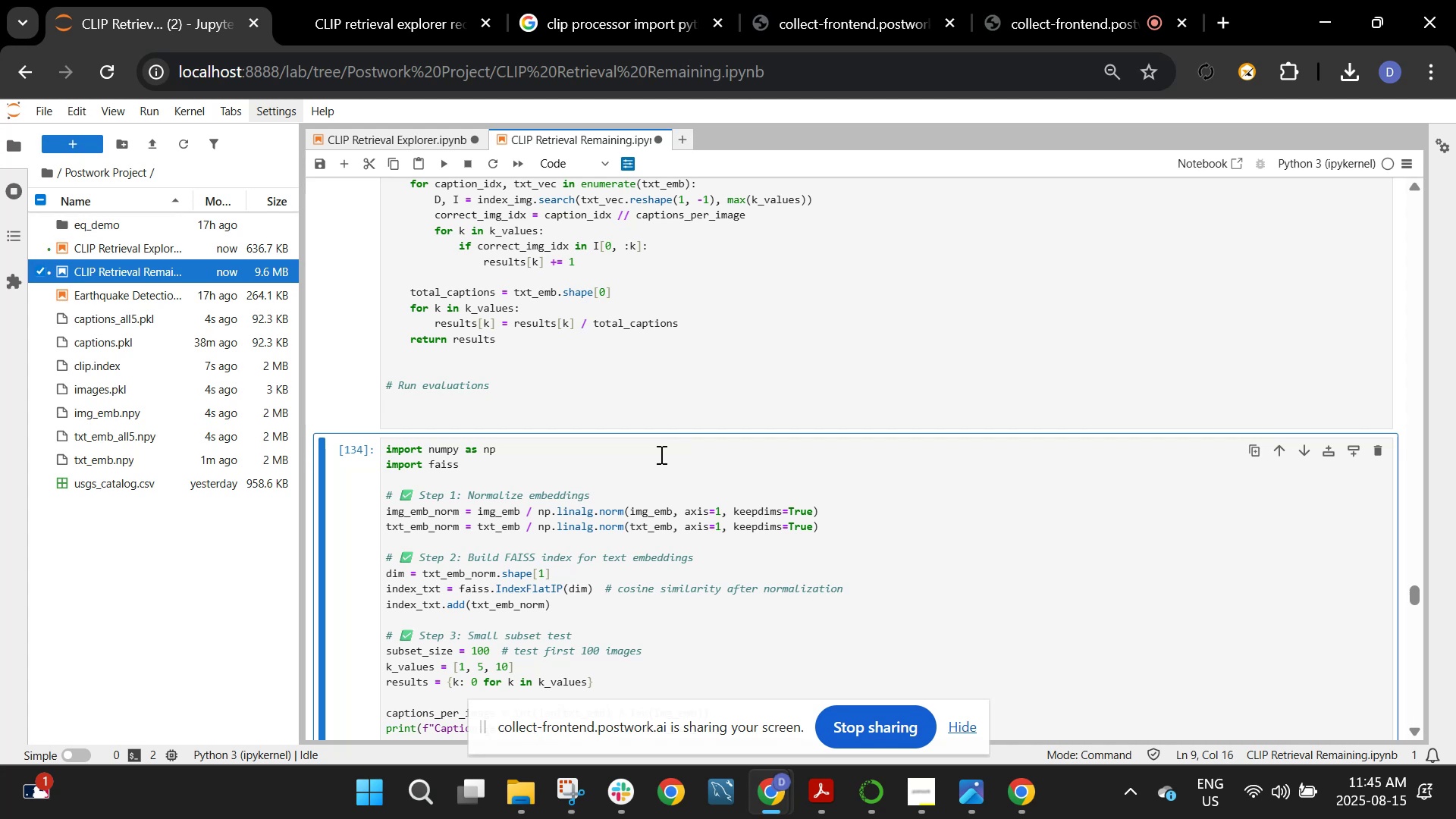 
left_click([1001, 2])
 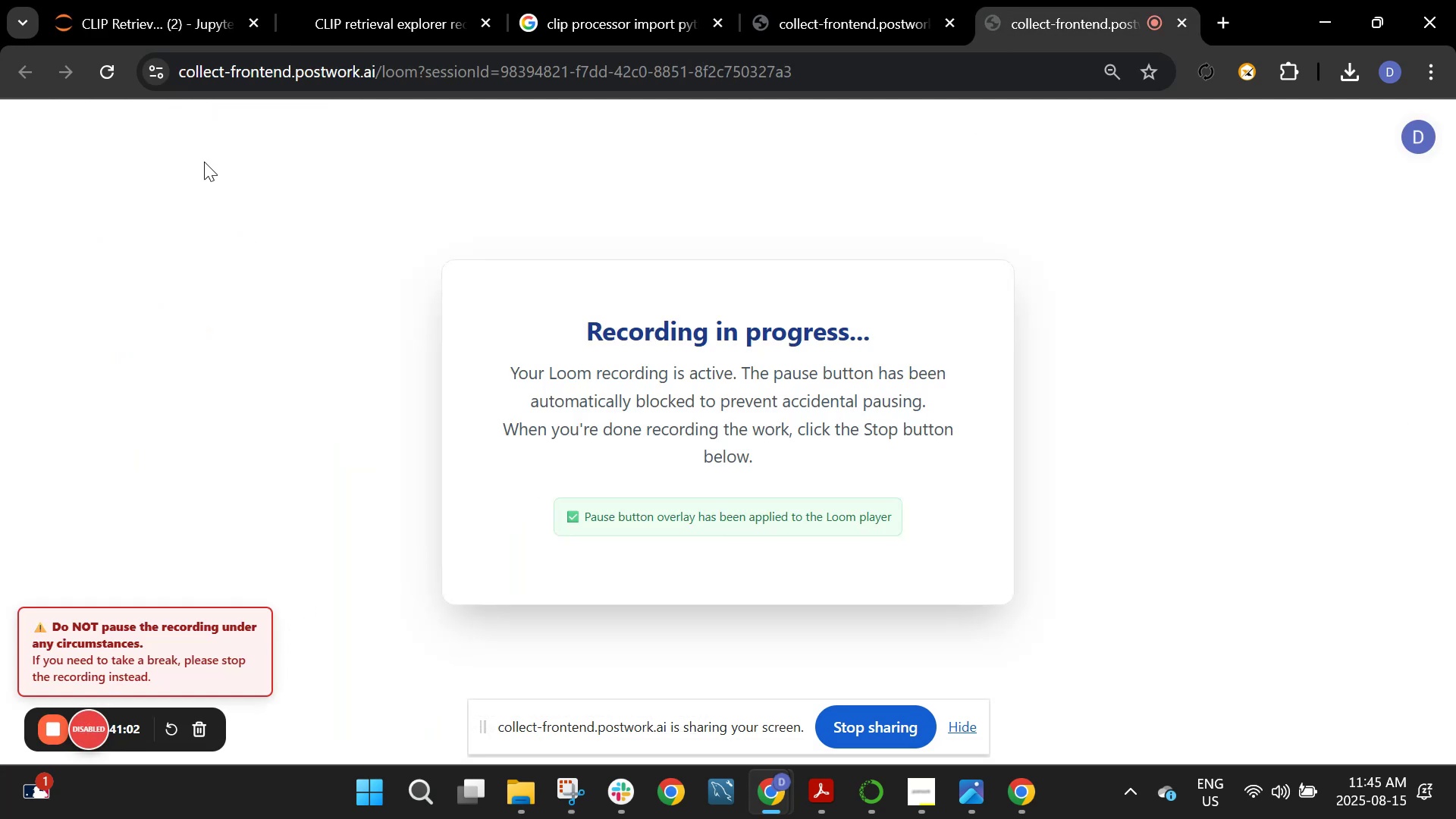 
left_click([83, 0])
 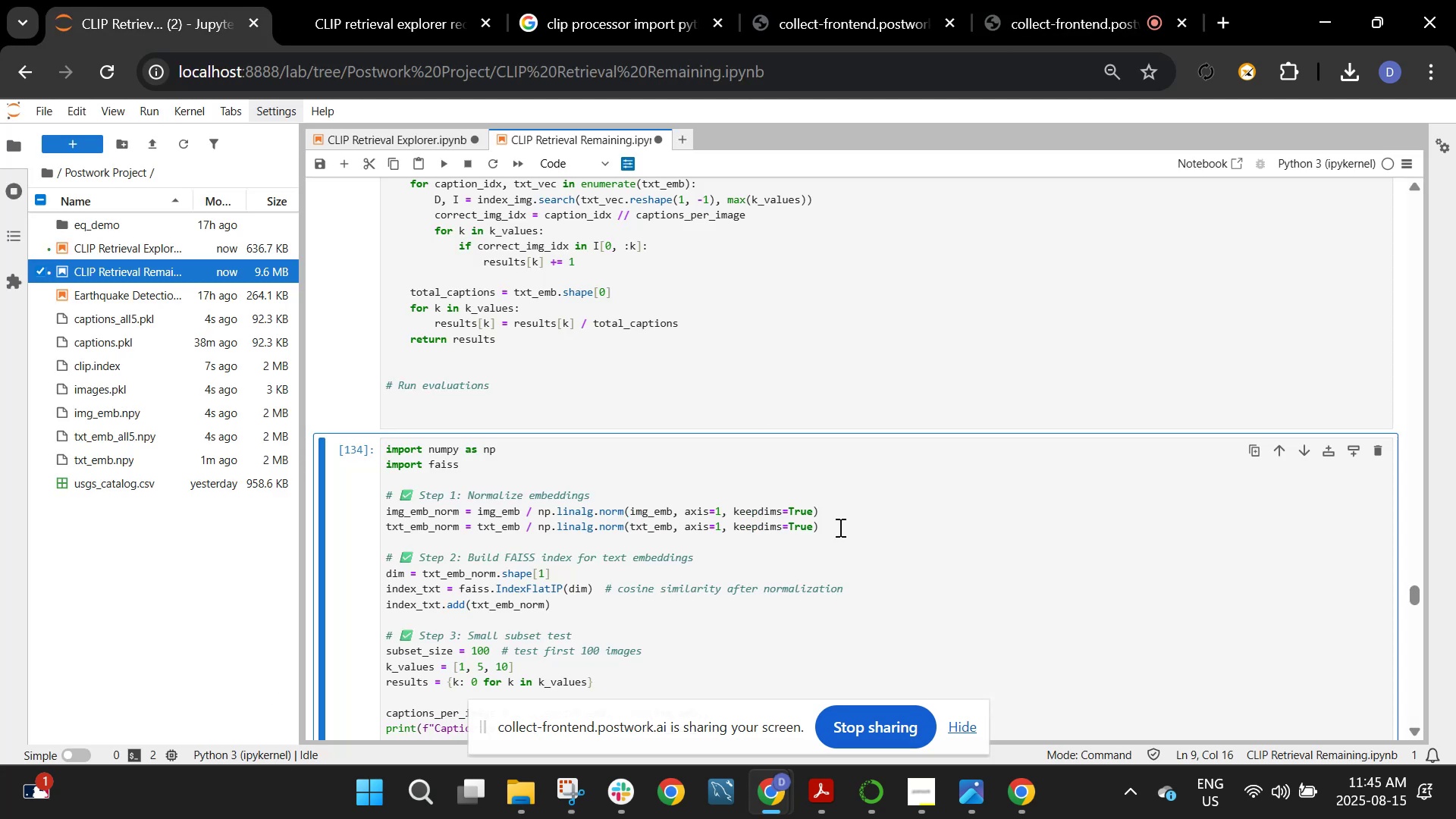 
scroll: coordinate [843, 519], scroll_direction: down, amount: 10.0
 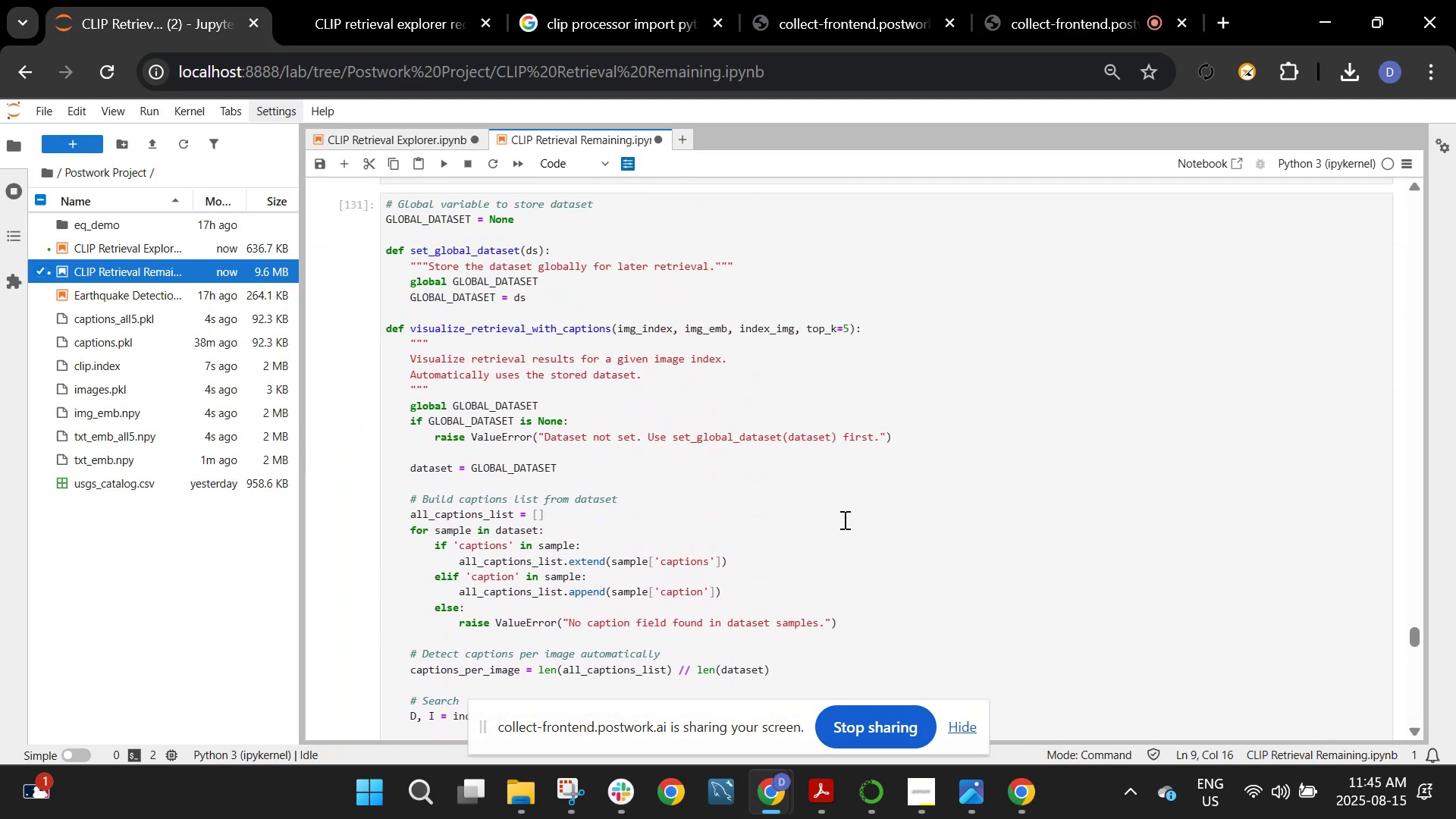 
left_click([843, 519])
 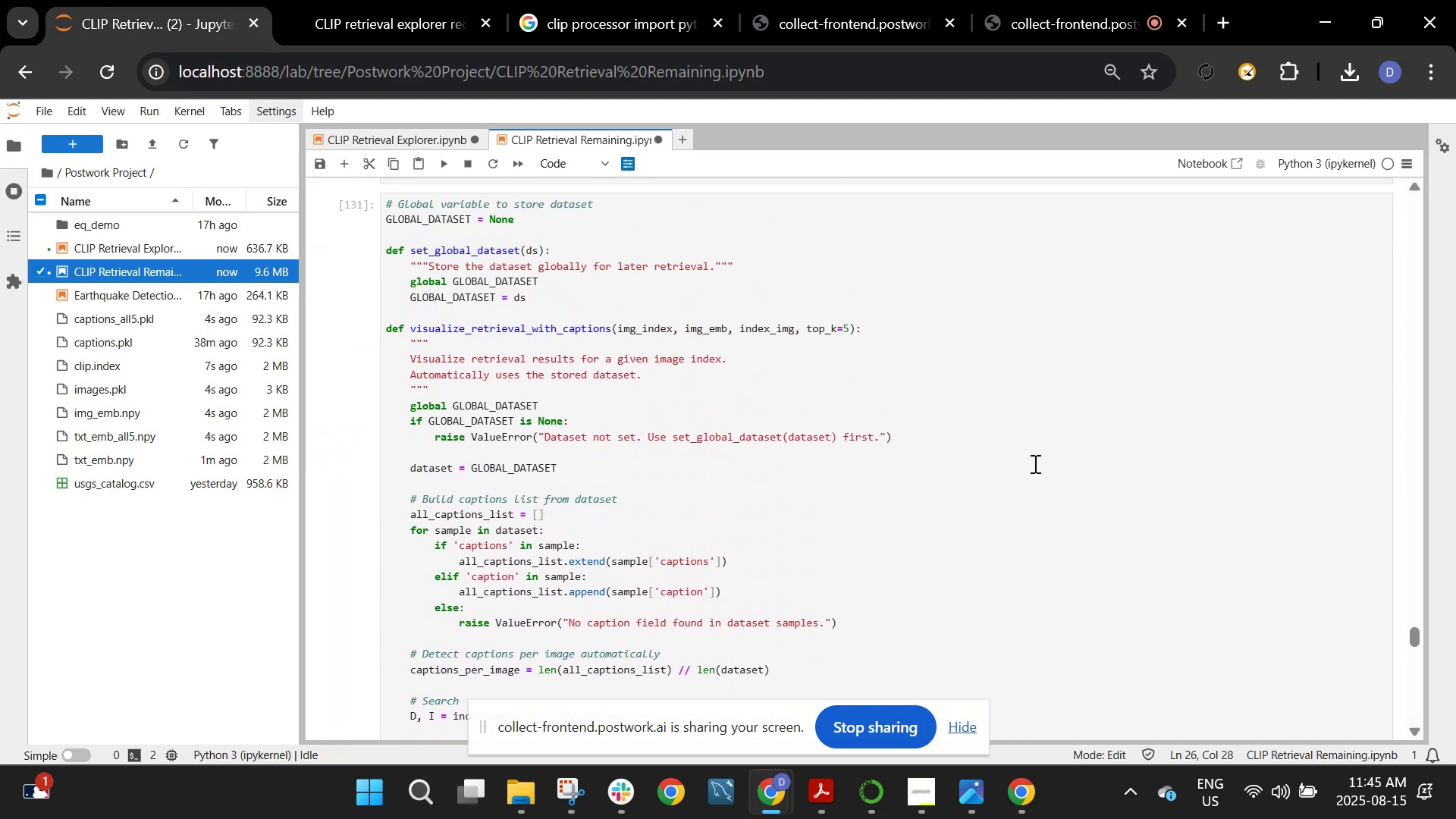 
scroll: coordinate [1046, 463], scroll_direction: up, amount: 1.0
 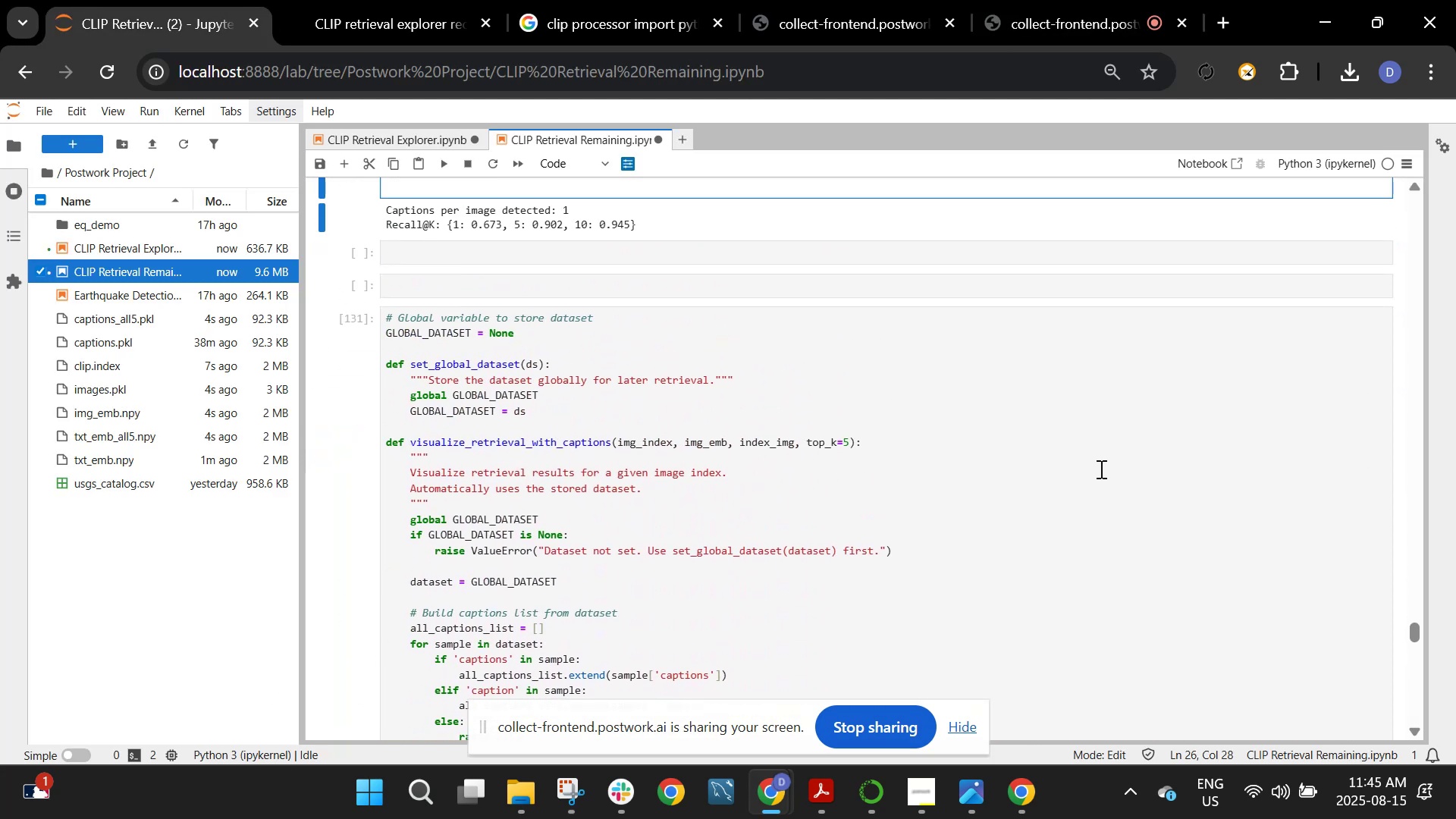 
left_click([1106, 467])
 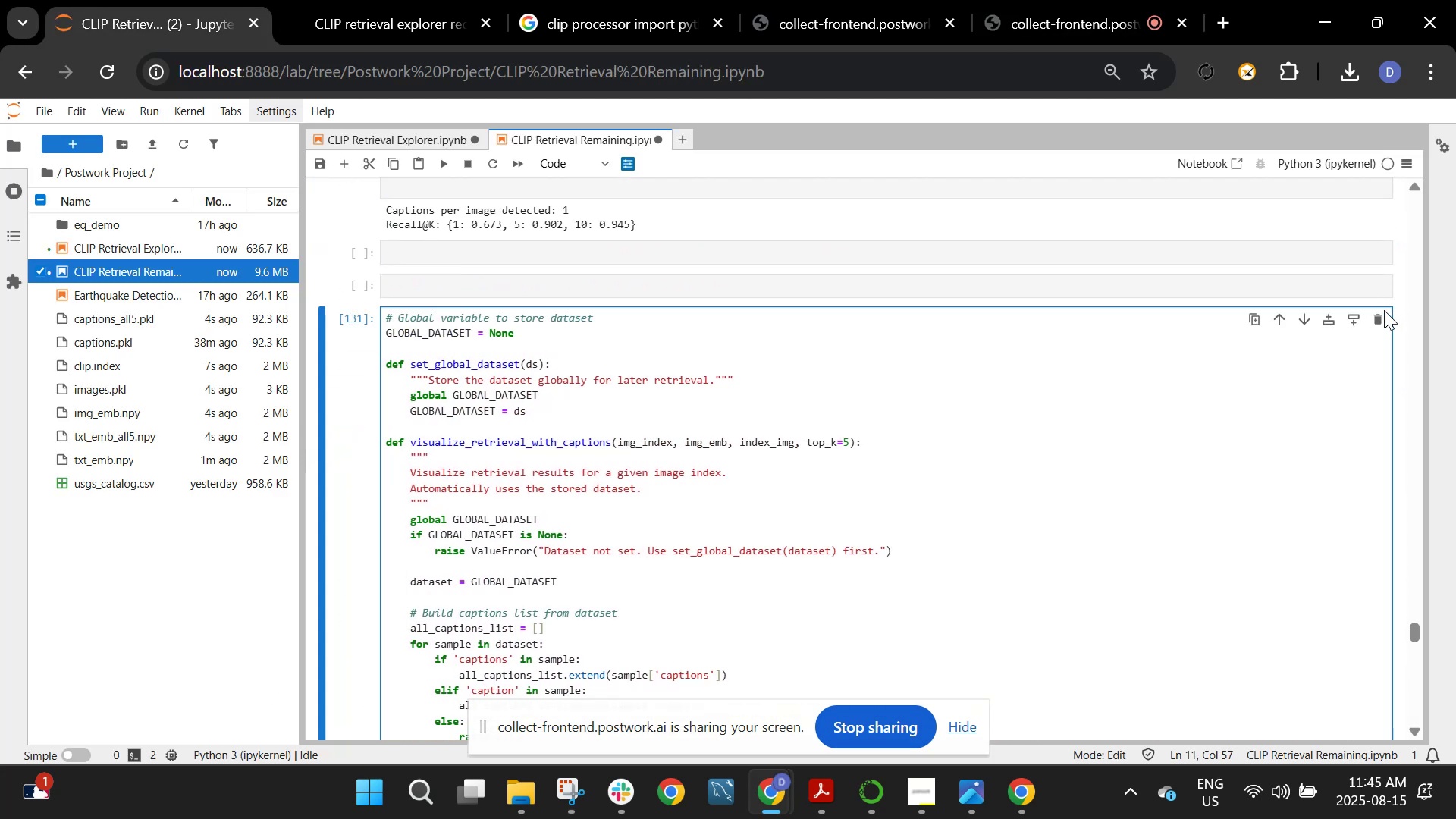 
left_click([1382, 317])
 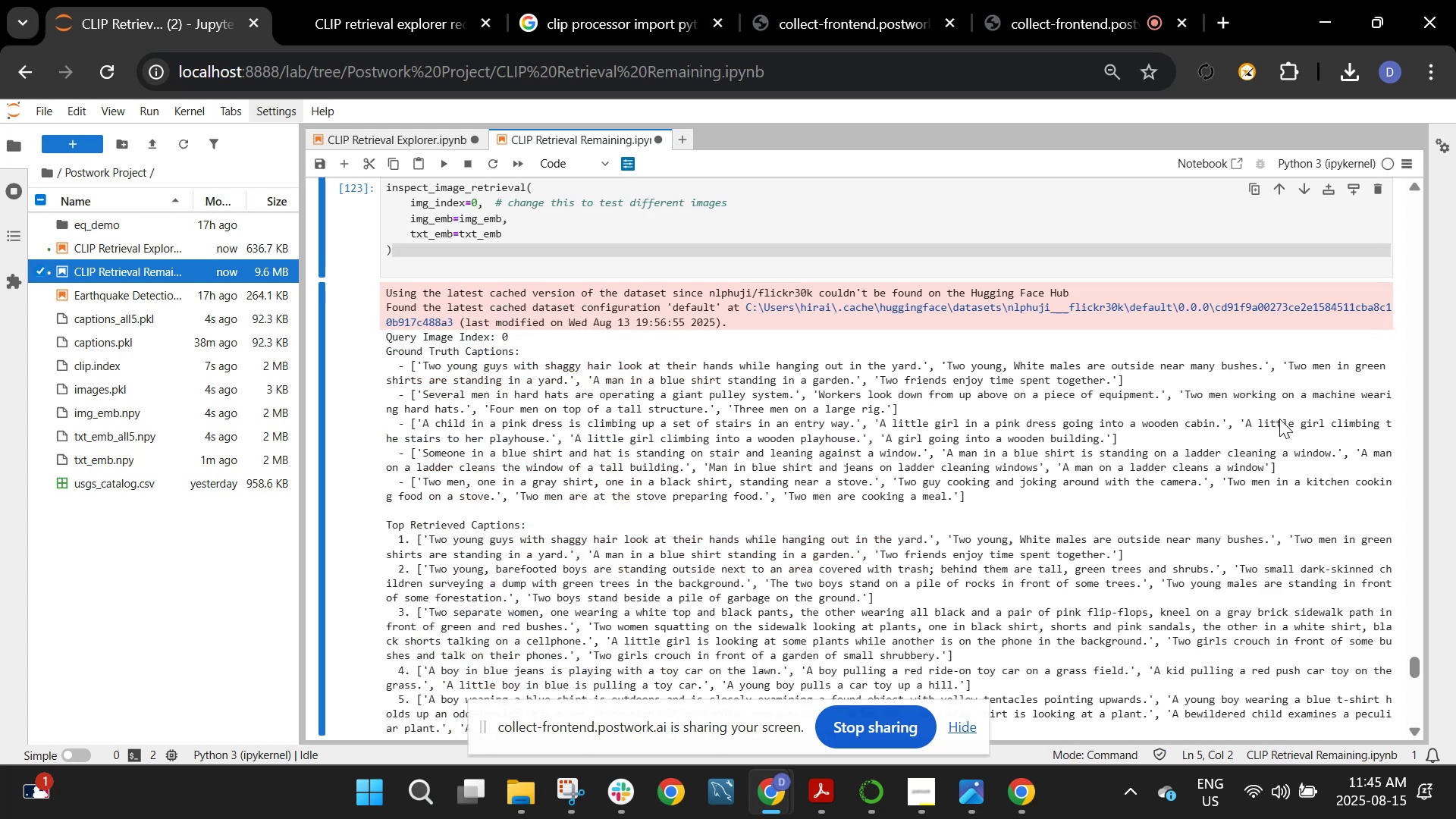 
scroll: coordinate [1236, 463], scroll_direction: down, amount: 5.0
 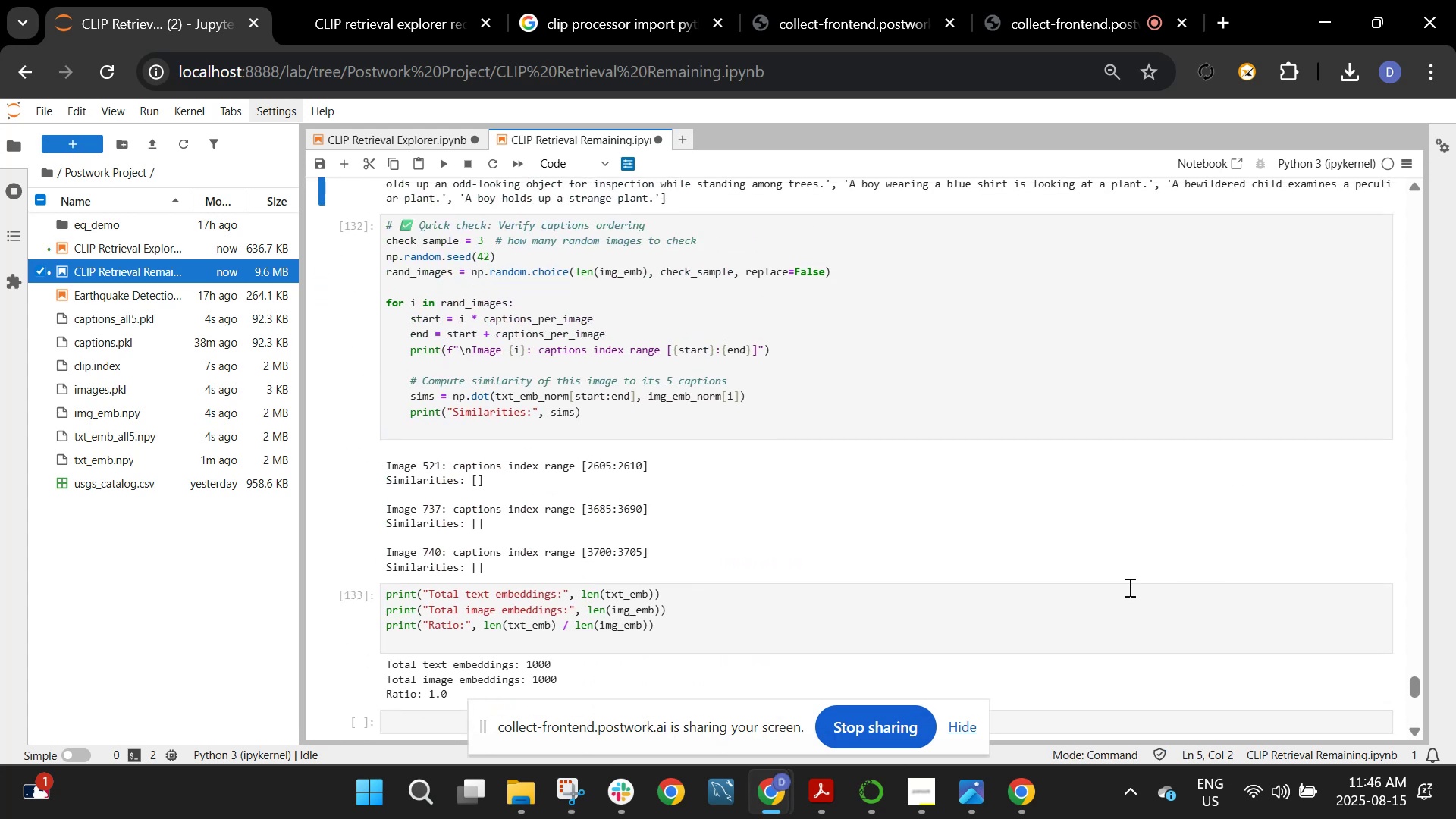 
left_click([1121, 611])
 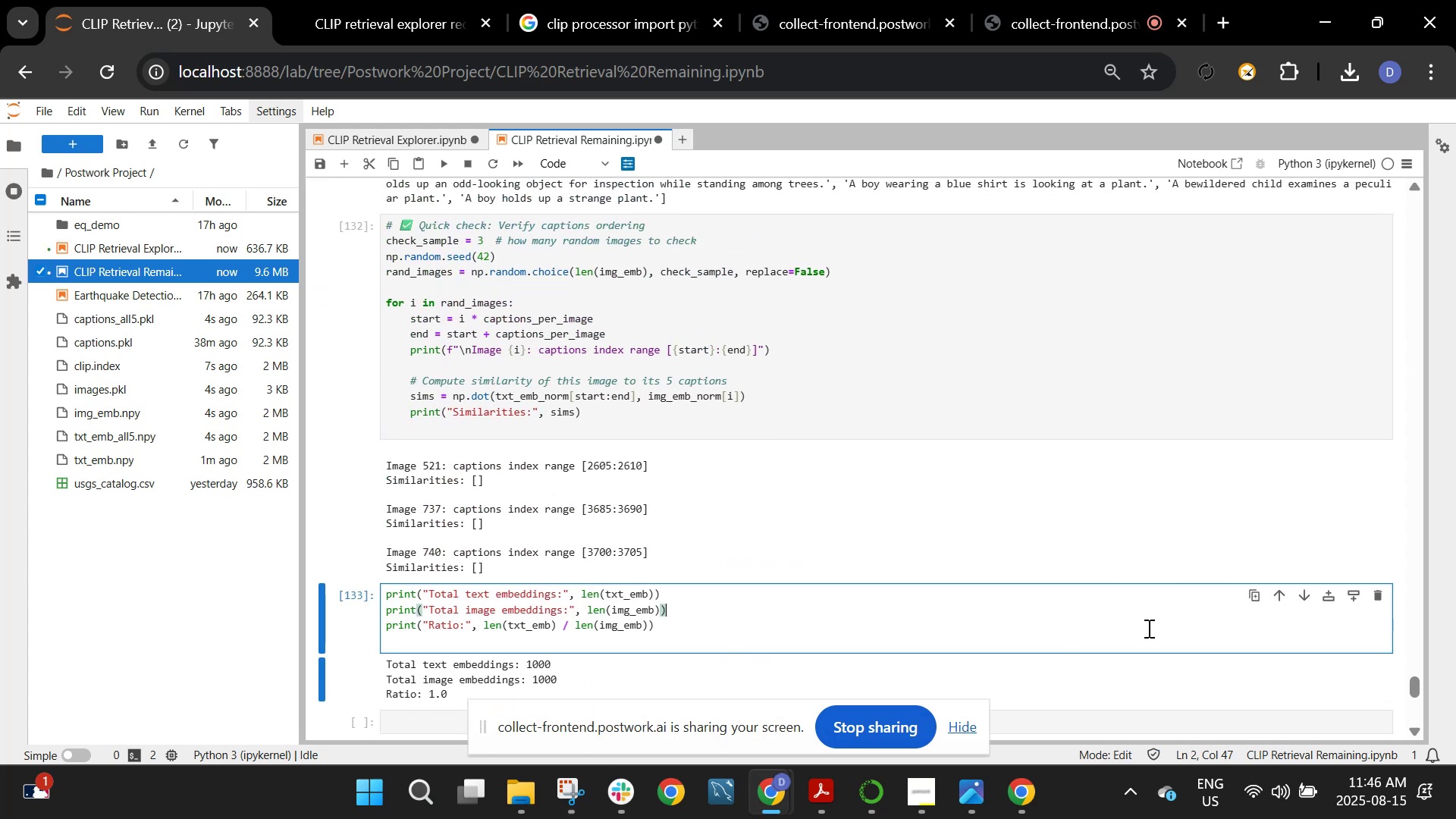 
key(Shift+ShiftRight)
 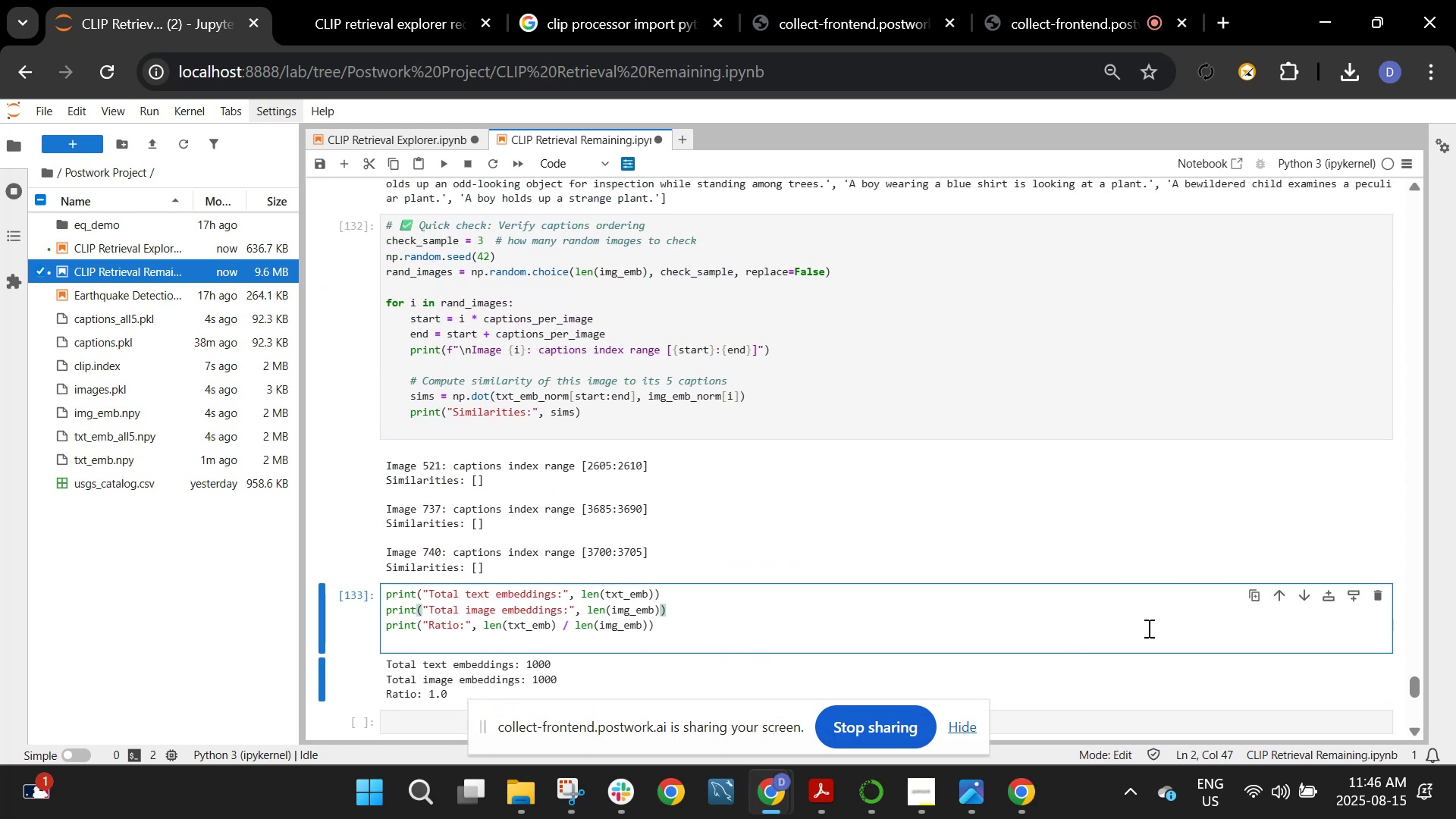 
key(Shift+Enter)
 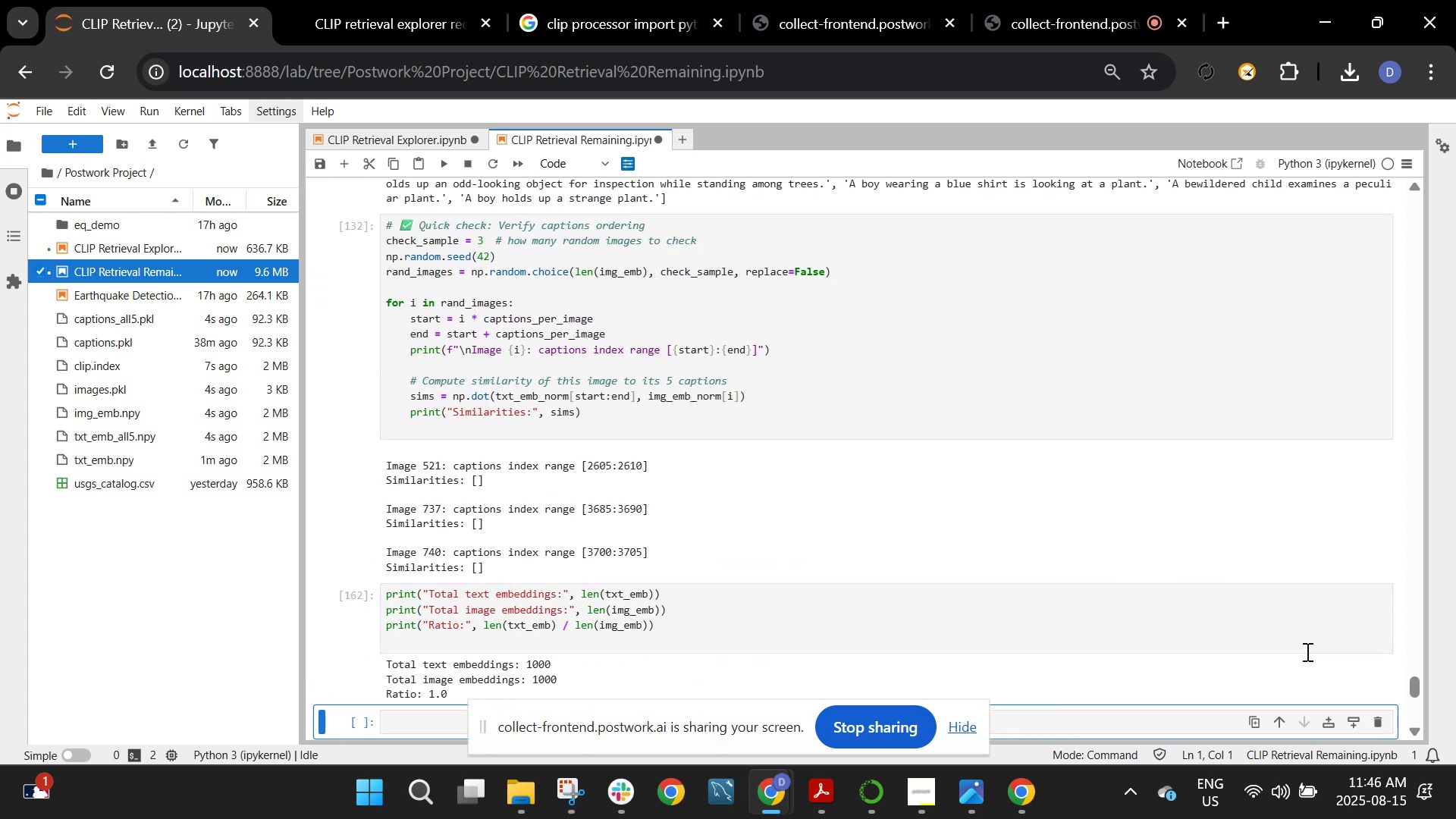 
left_click([1303, 623])
 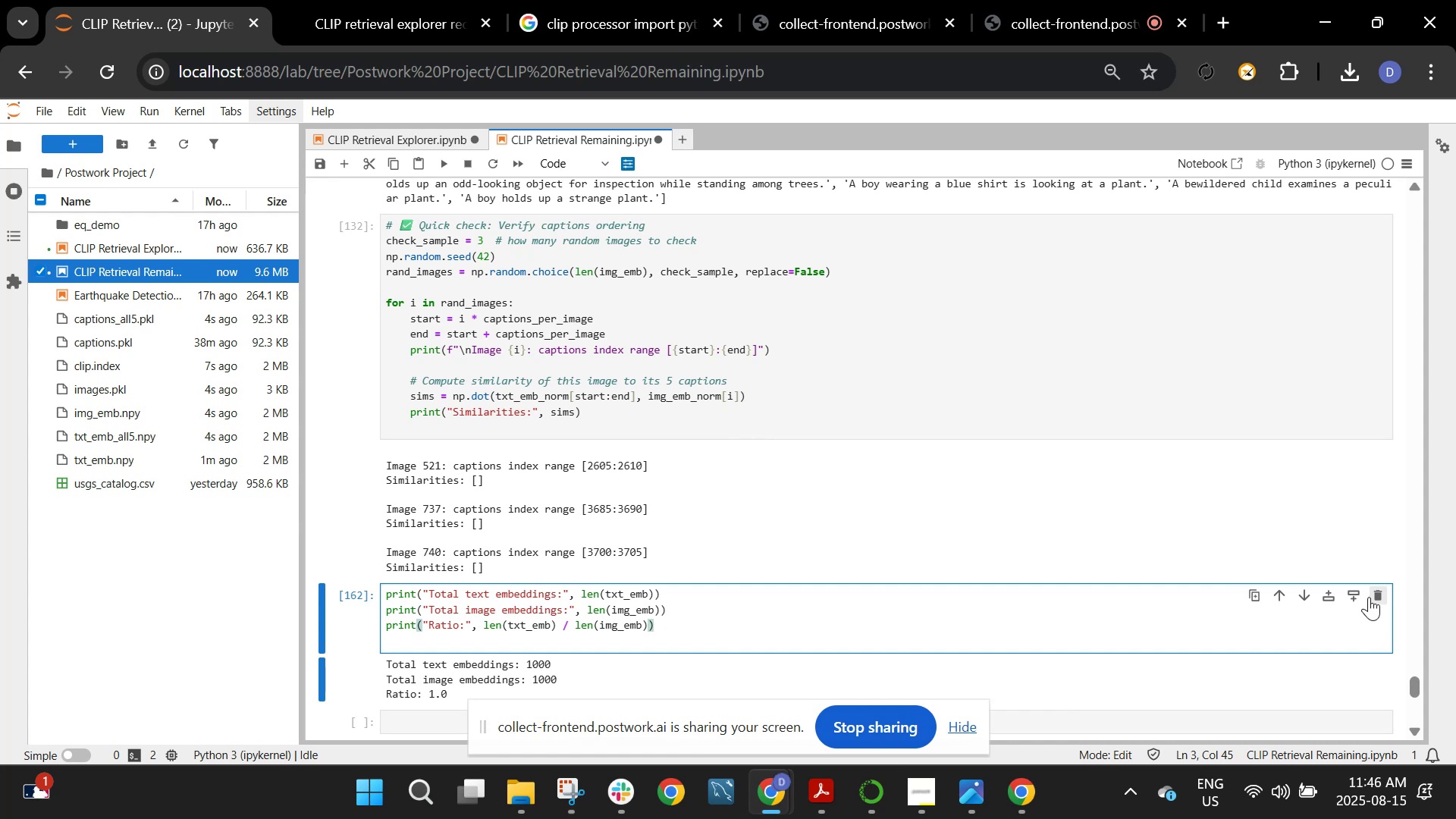 
left_click([1374, 594])
 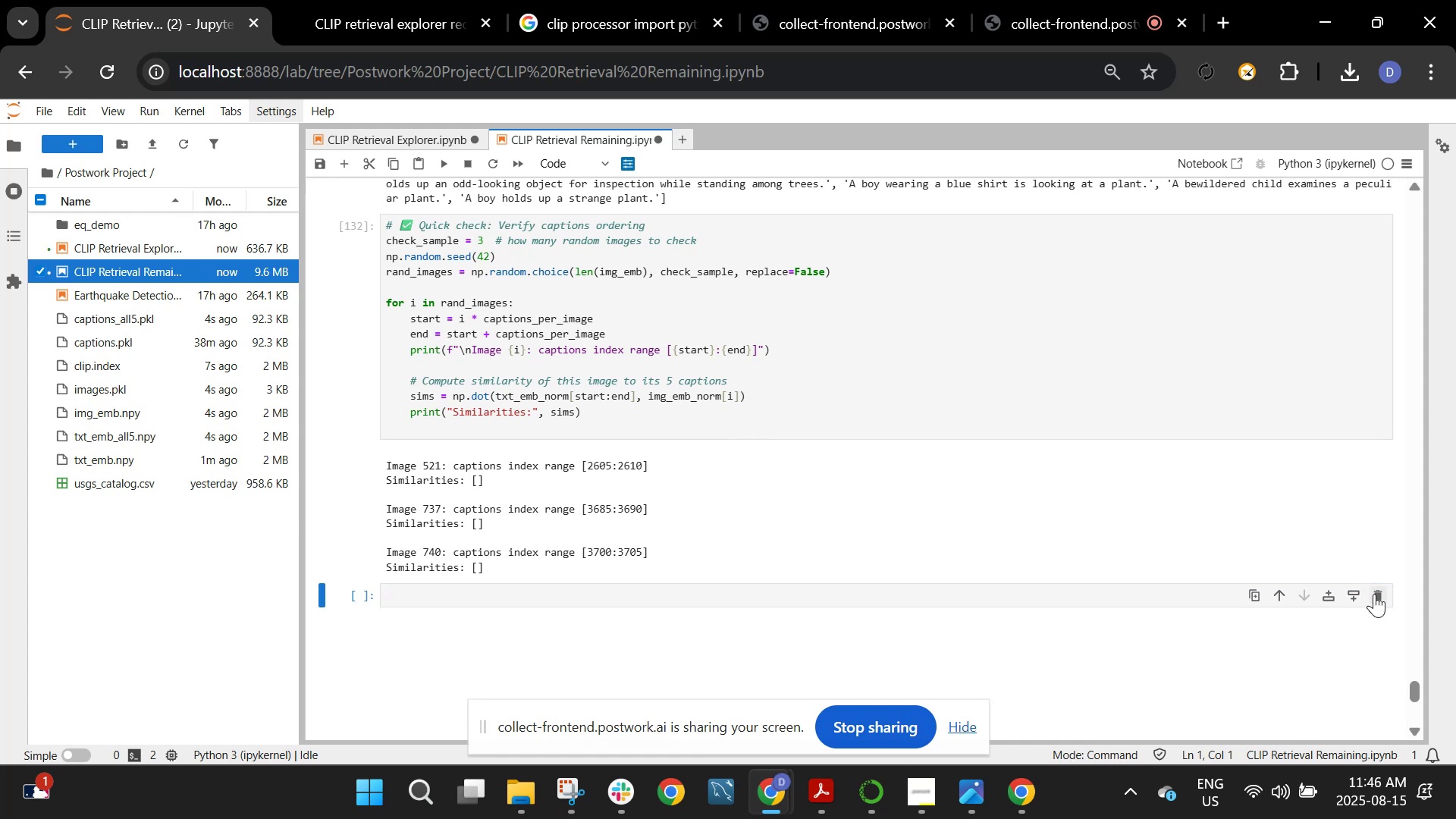 
scroll: coordinate [1370, 590], scroll_direction: up, amount: 5.0
 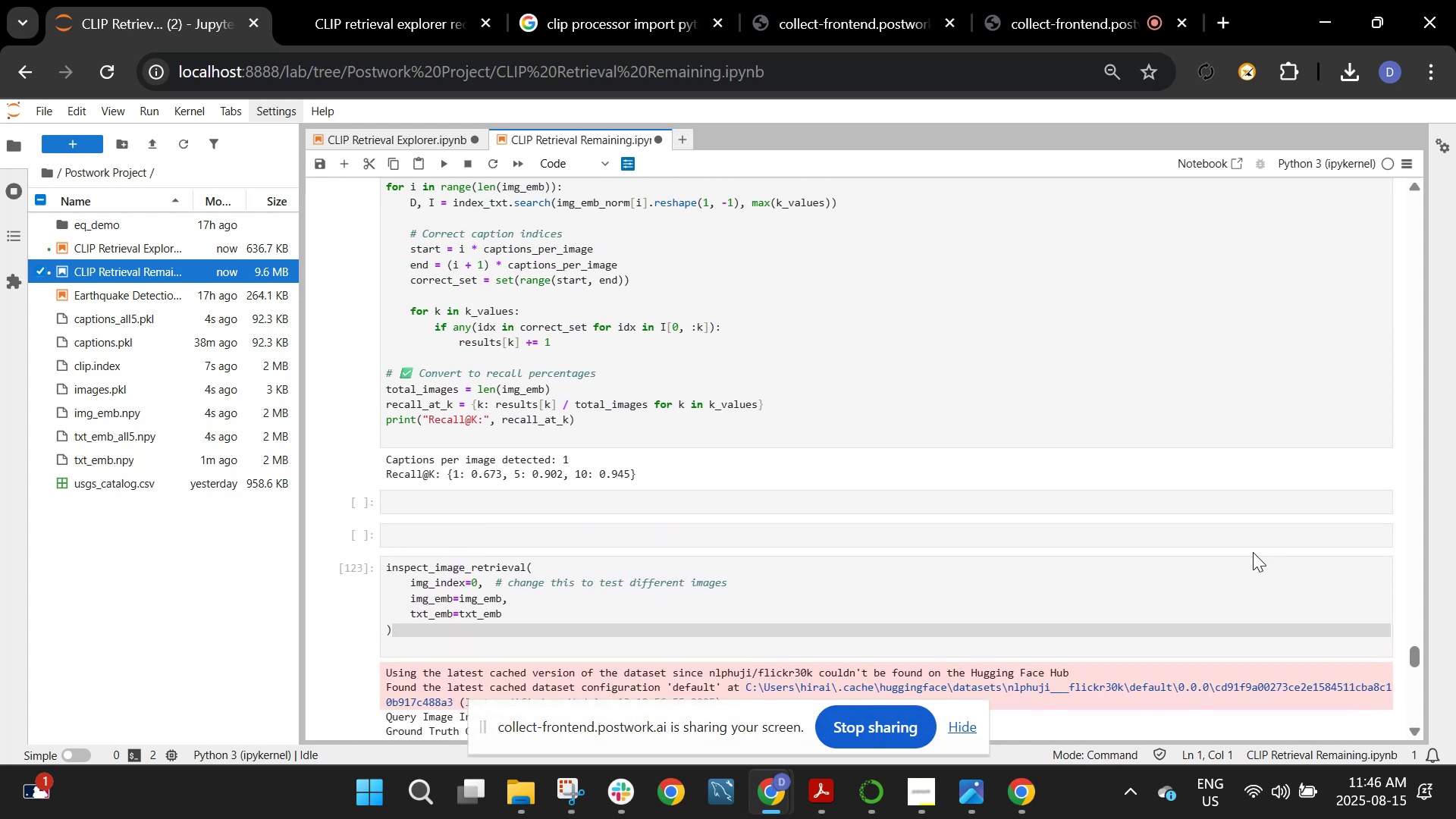 
left_click([1235, 530])
 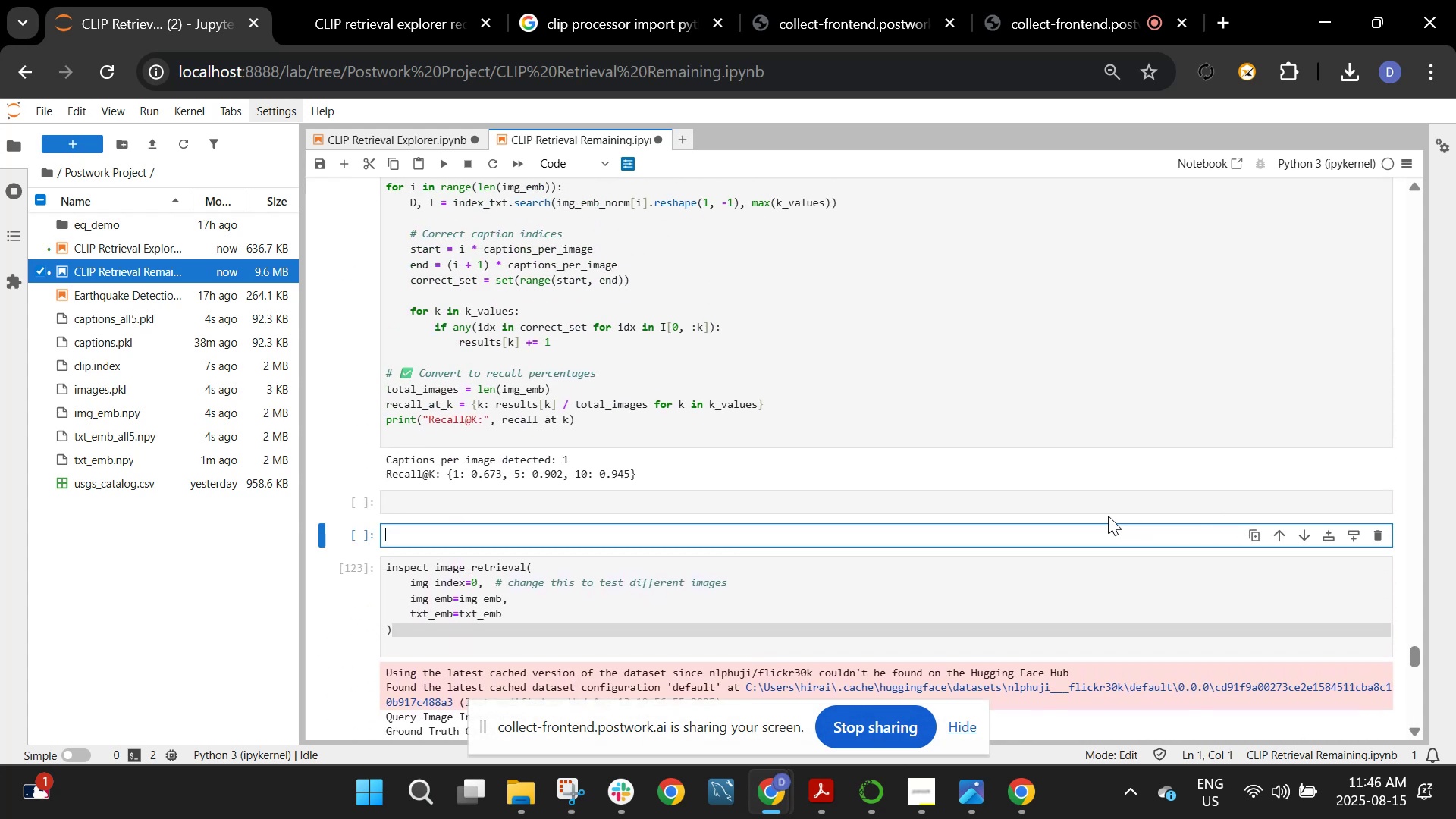 
left_click([1097, 504])
 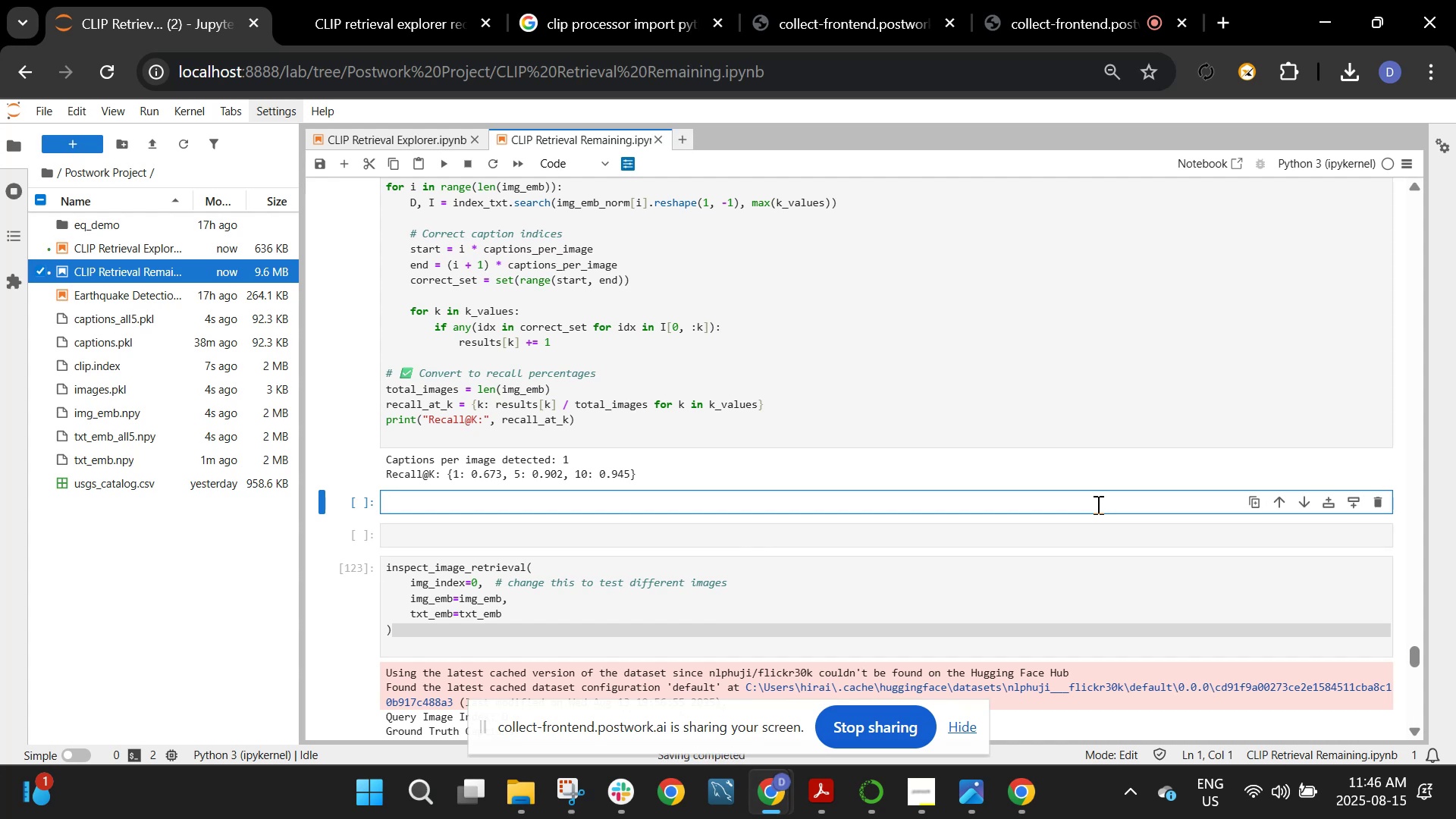 
wait(24.96)
 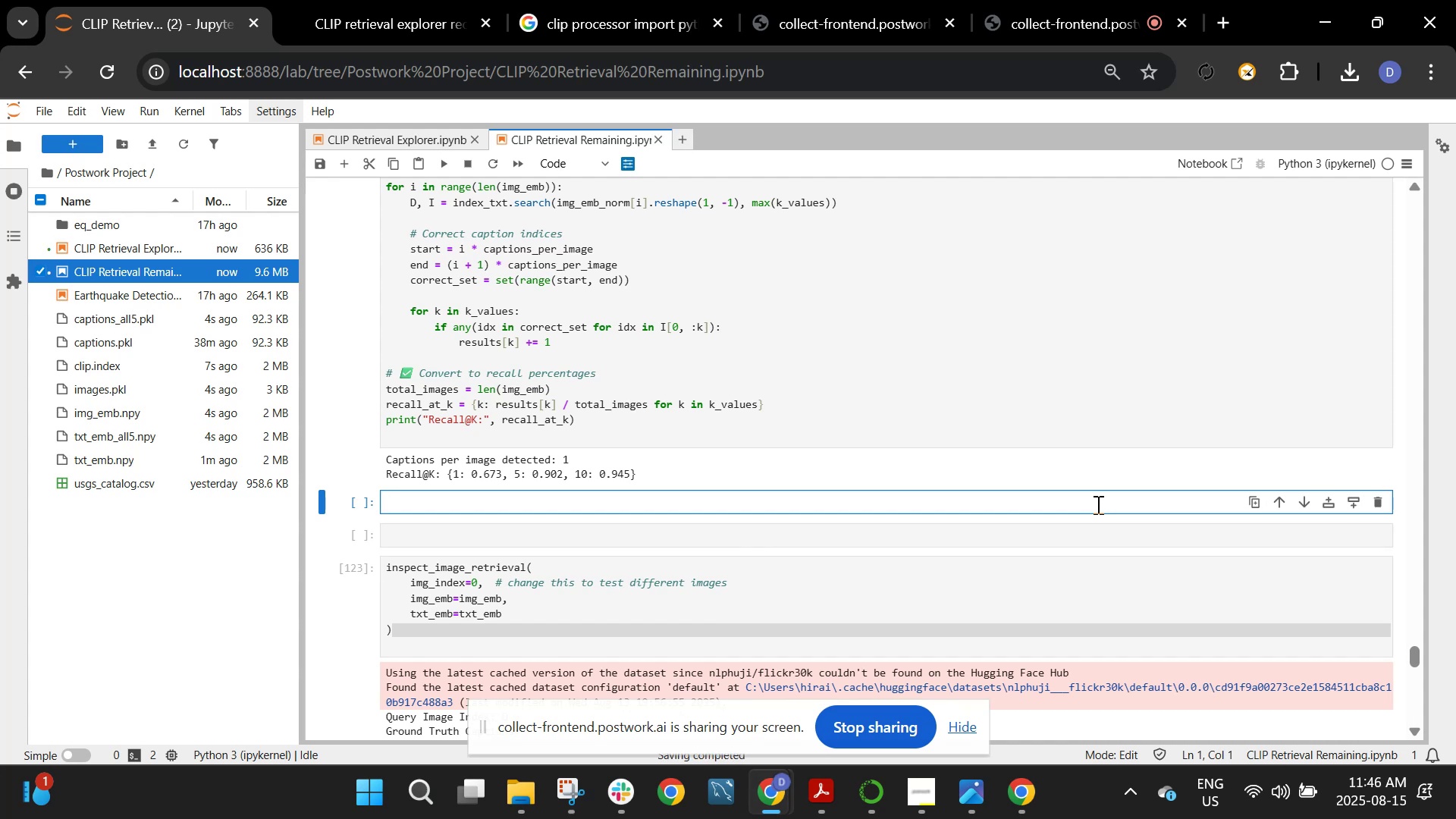 
left_click([1132, 599])
 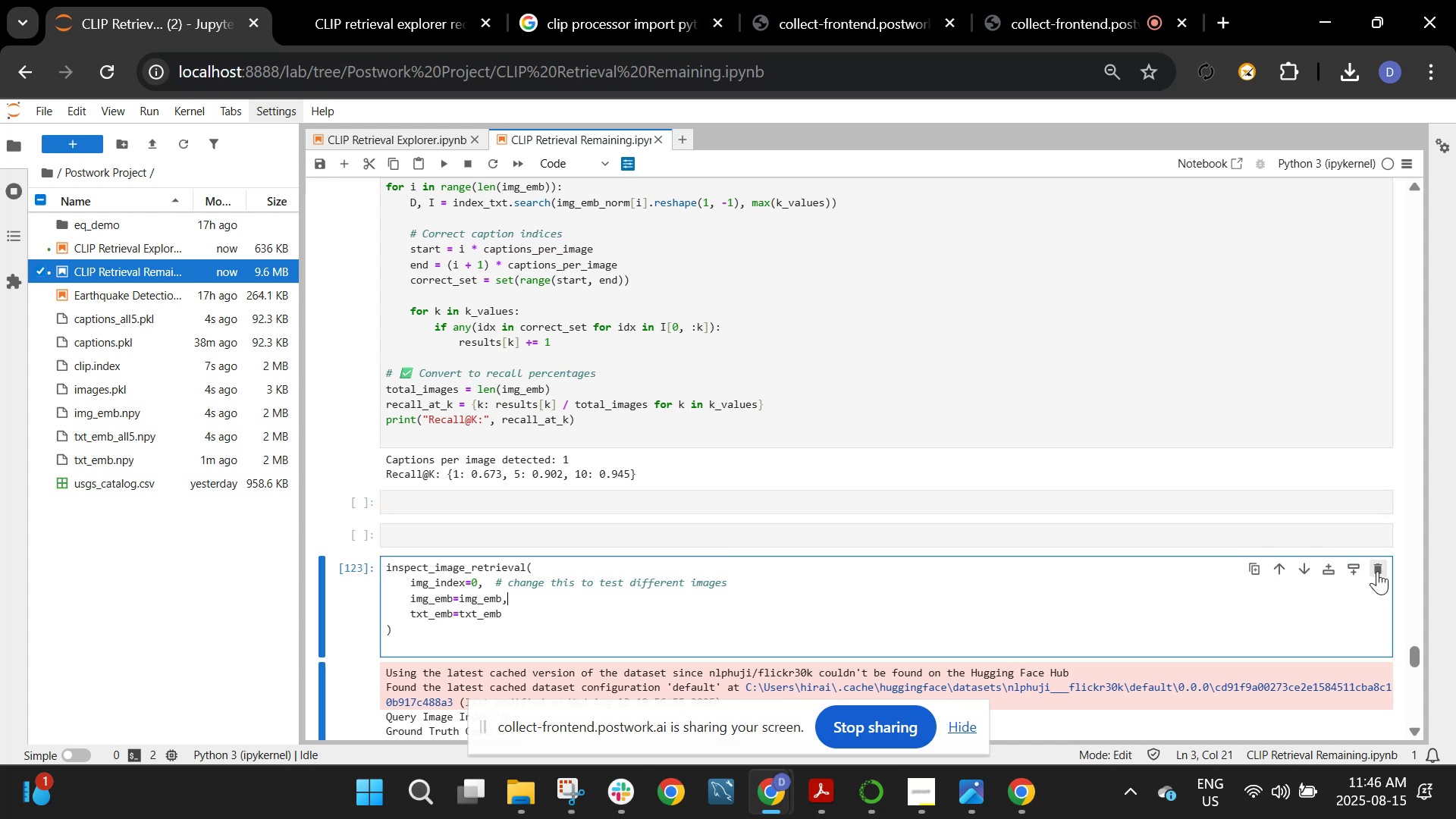 
left_click([1377, 571])
 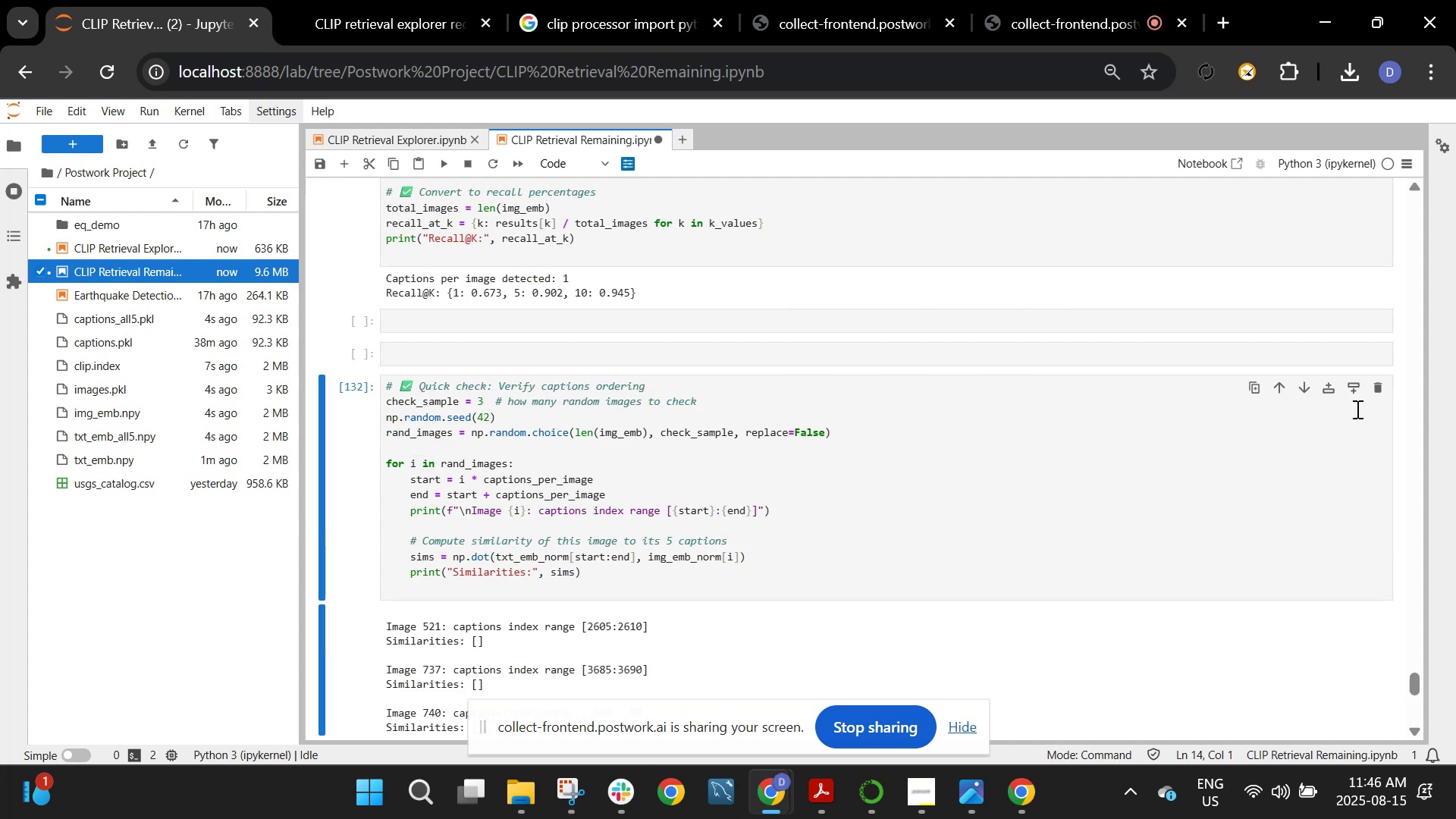 
left_click([1374, 384])
 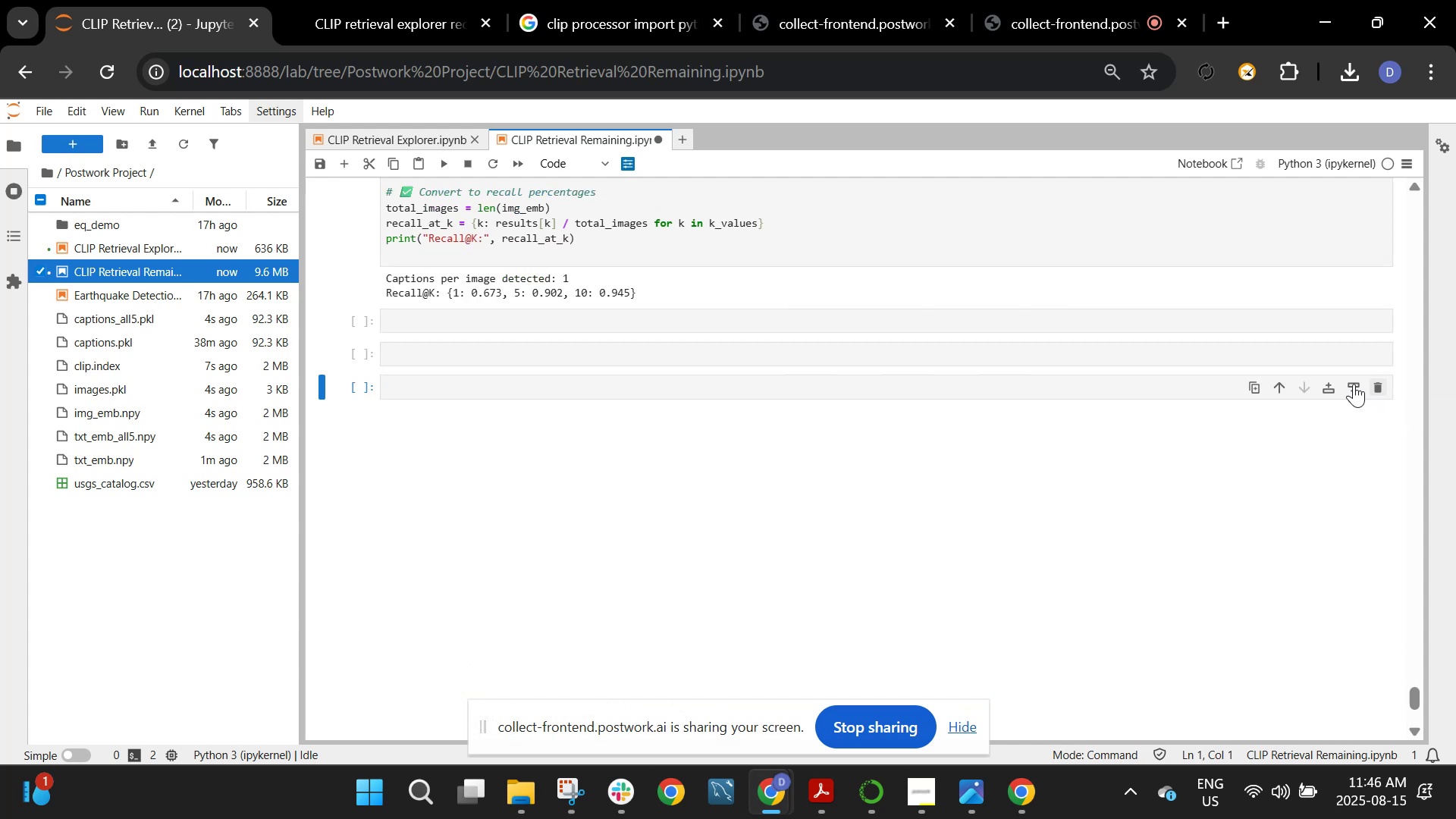 